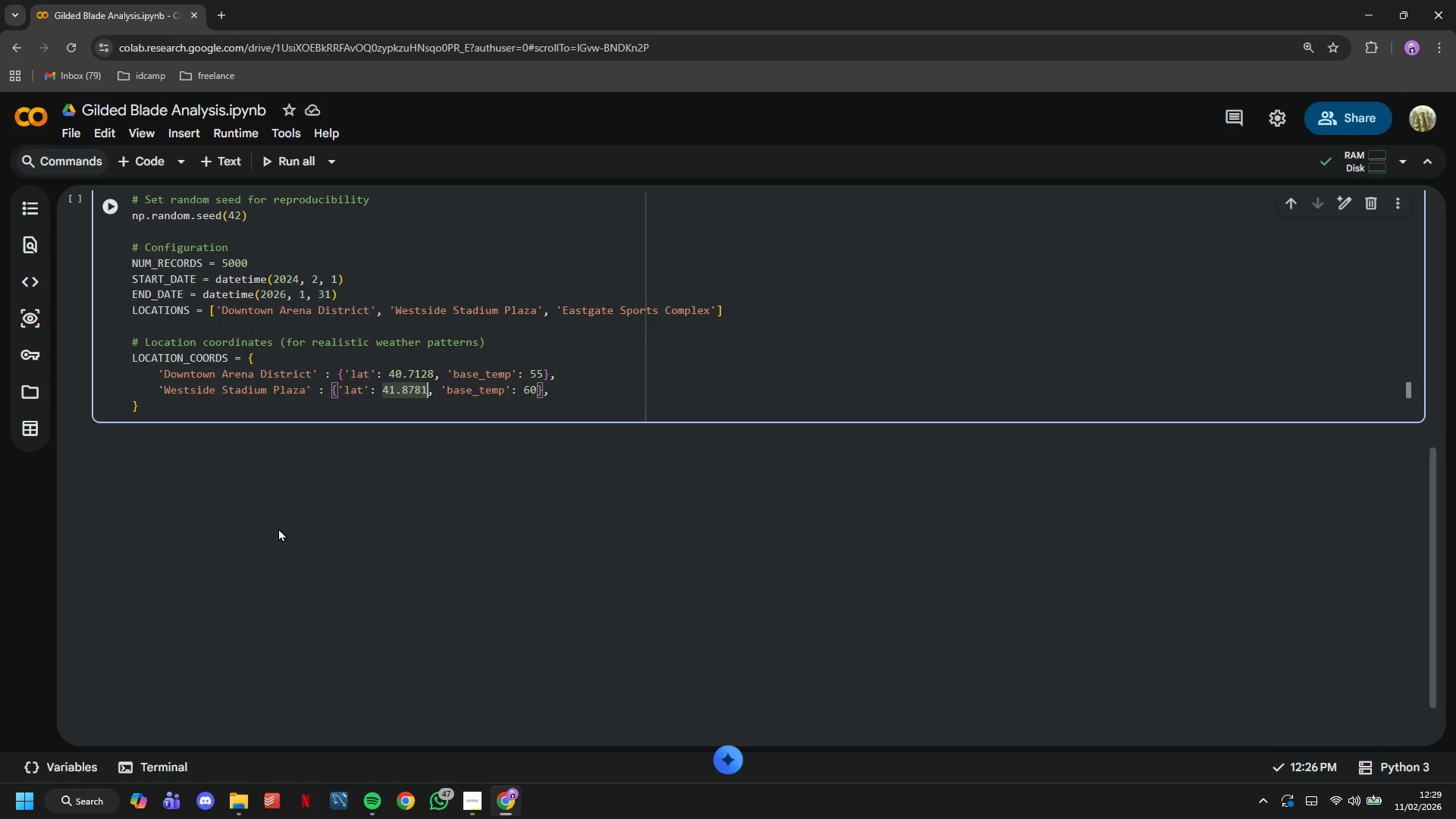 
key(Backspace)
key(Backspace)
key(Backspace)
key(Backspace)
key(Backspace)
key(Backspace)
type(0.7580)
 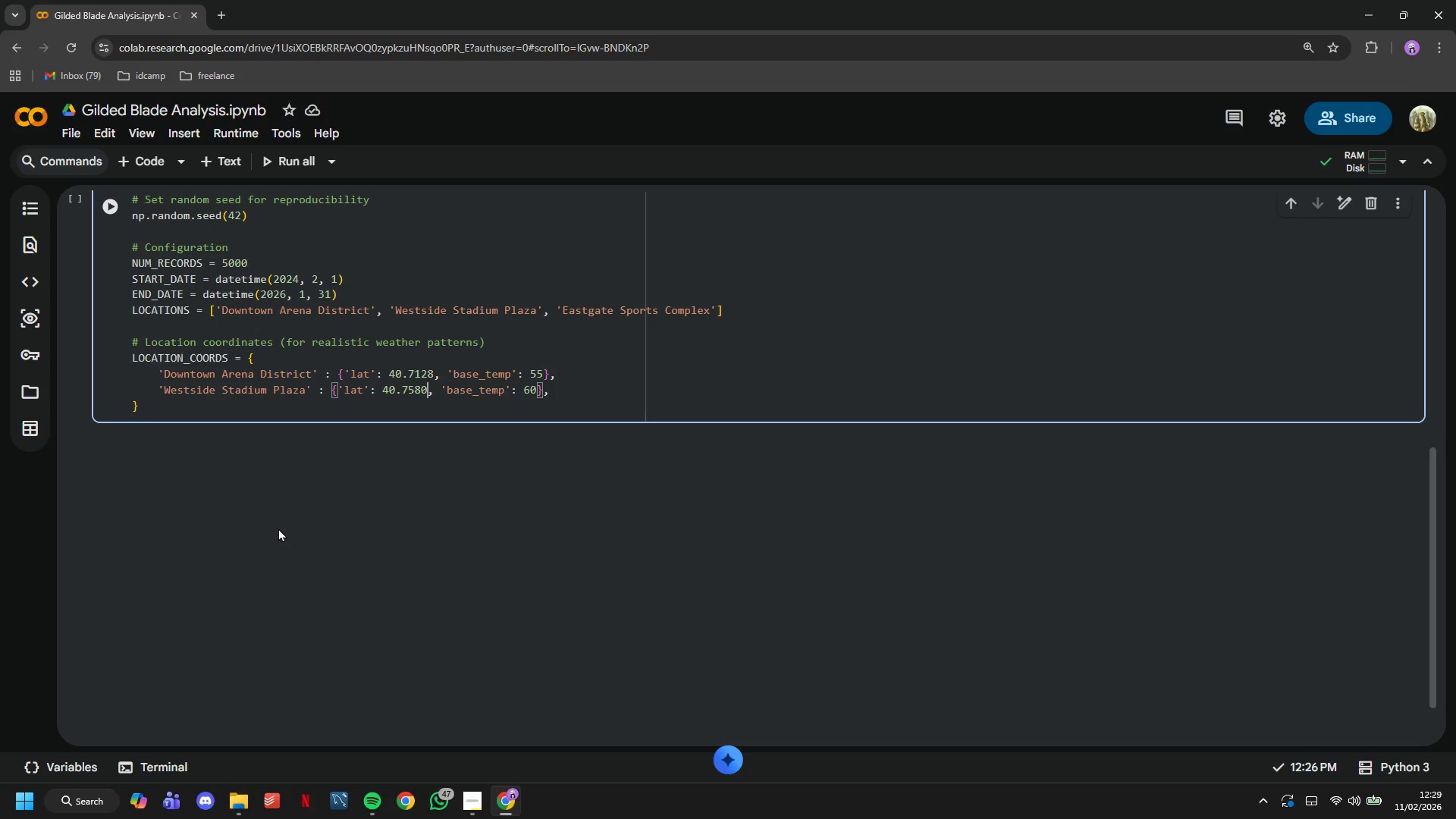 
wait(5.2)
 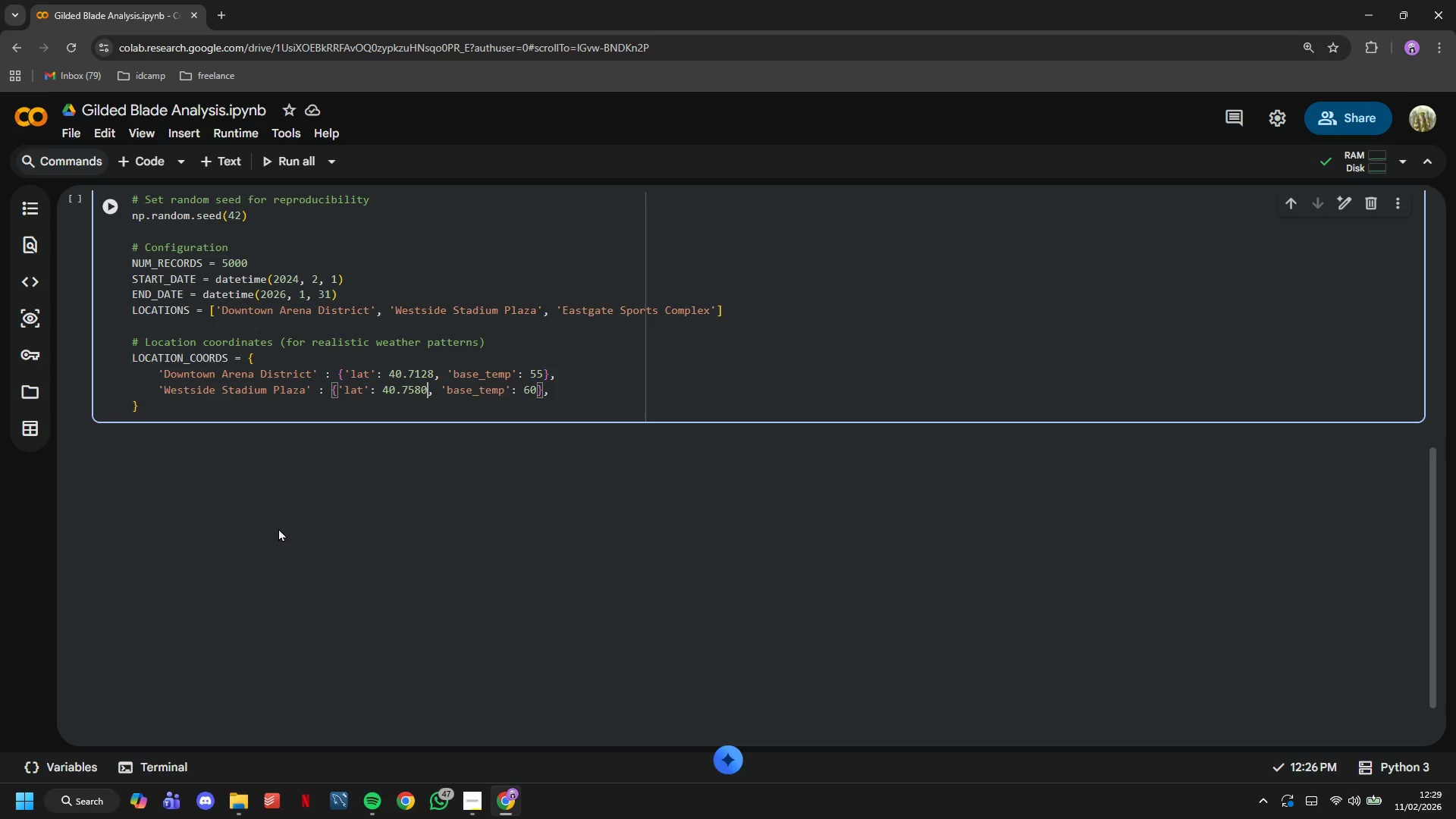 
hold_key(key=ArrowRight, duration=0.92)
 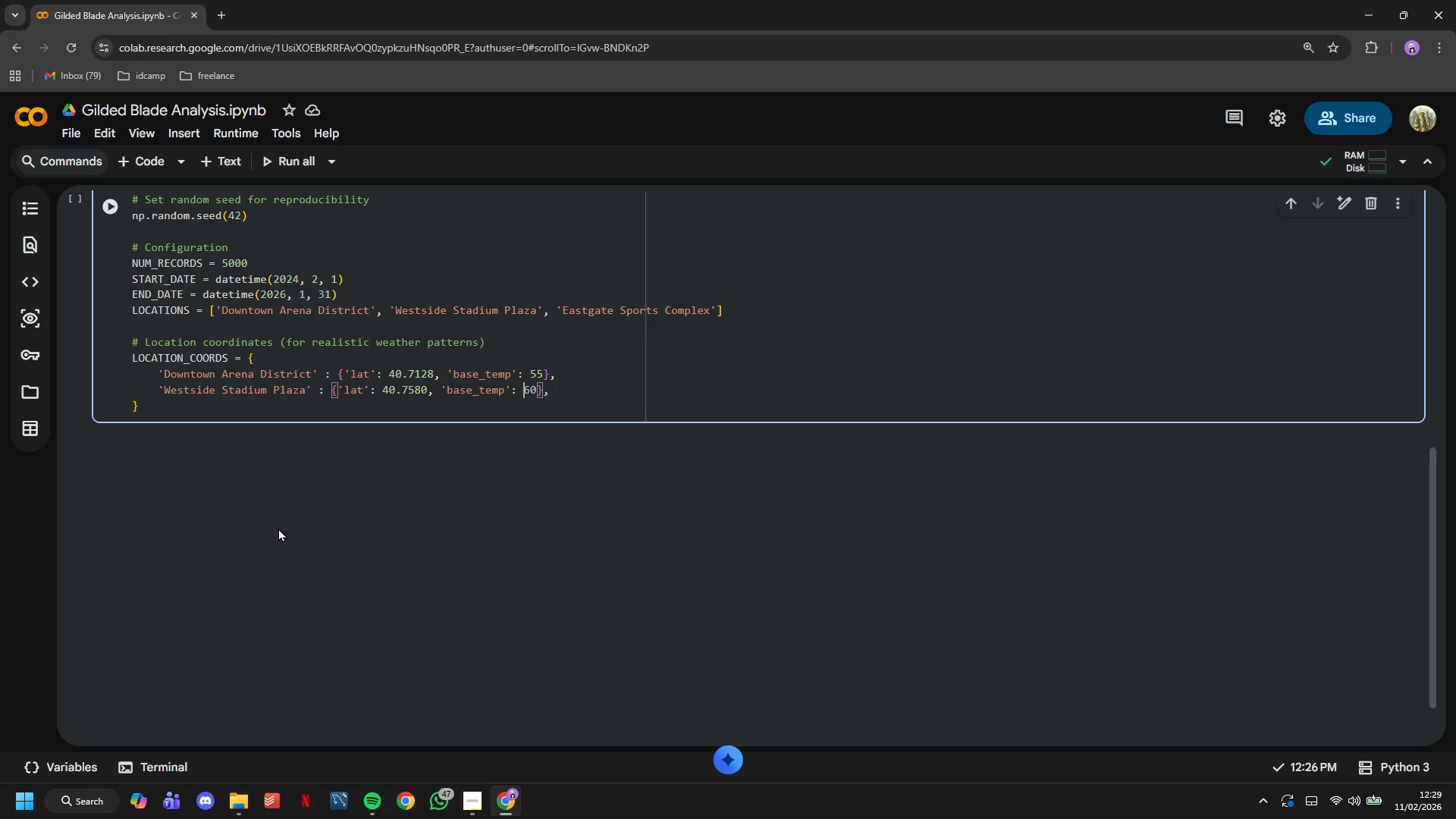 
key(ArrowRight)
 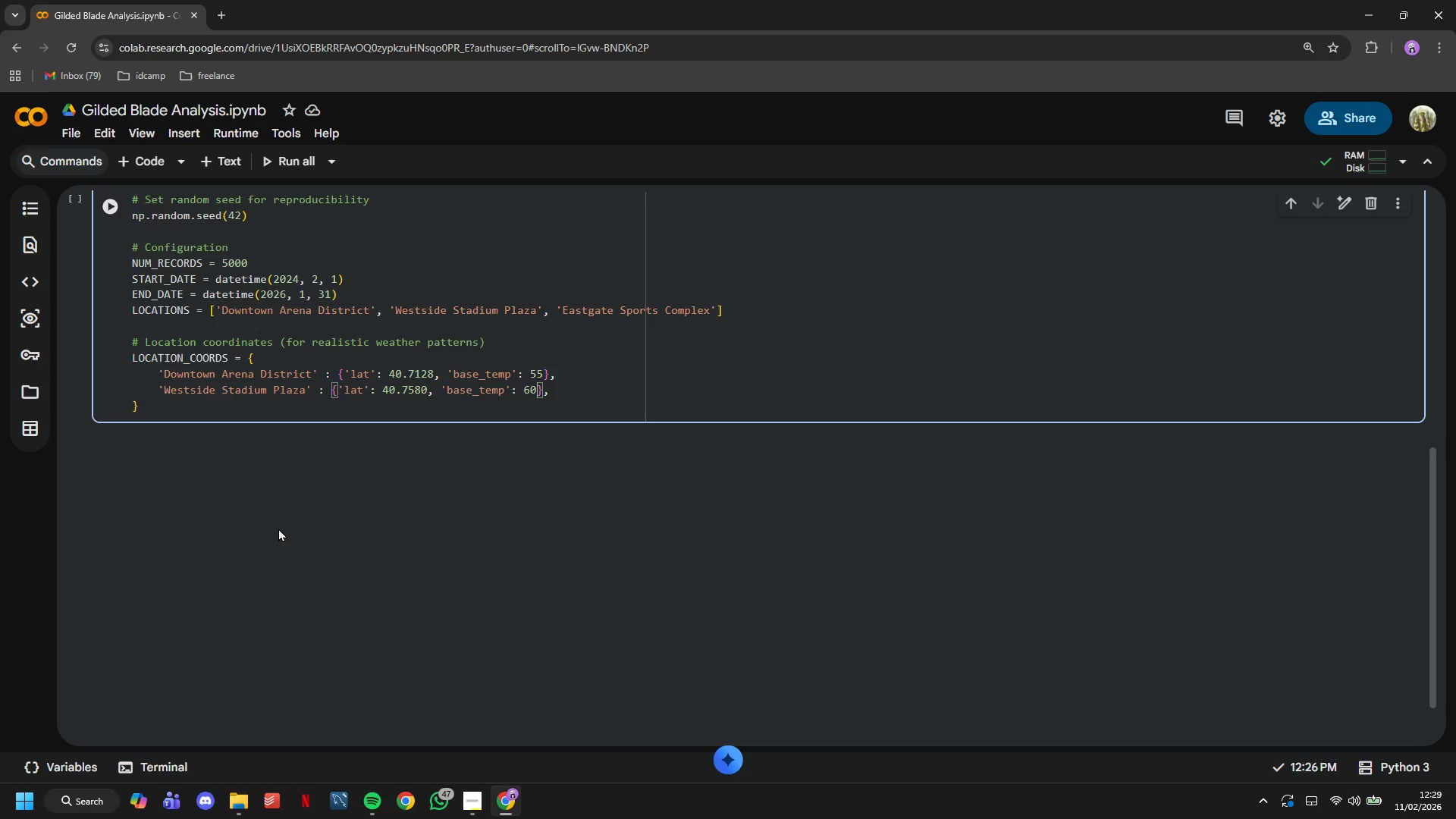 
key(ArrowRight)
 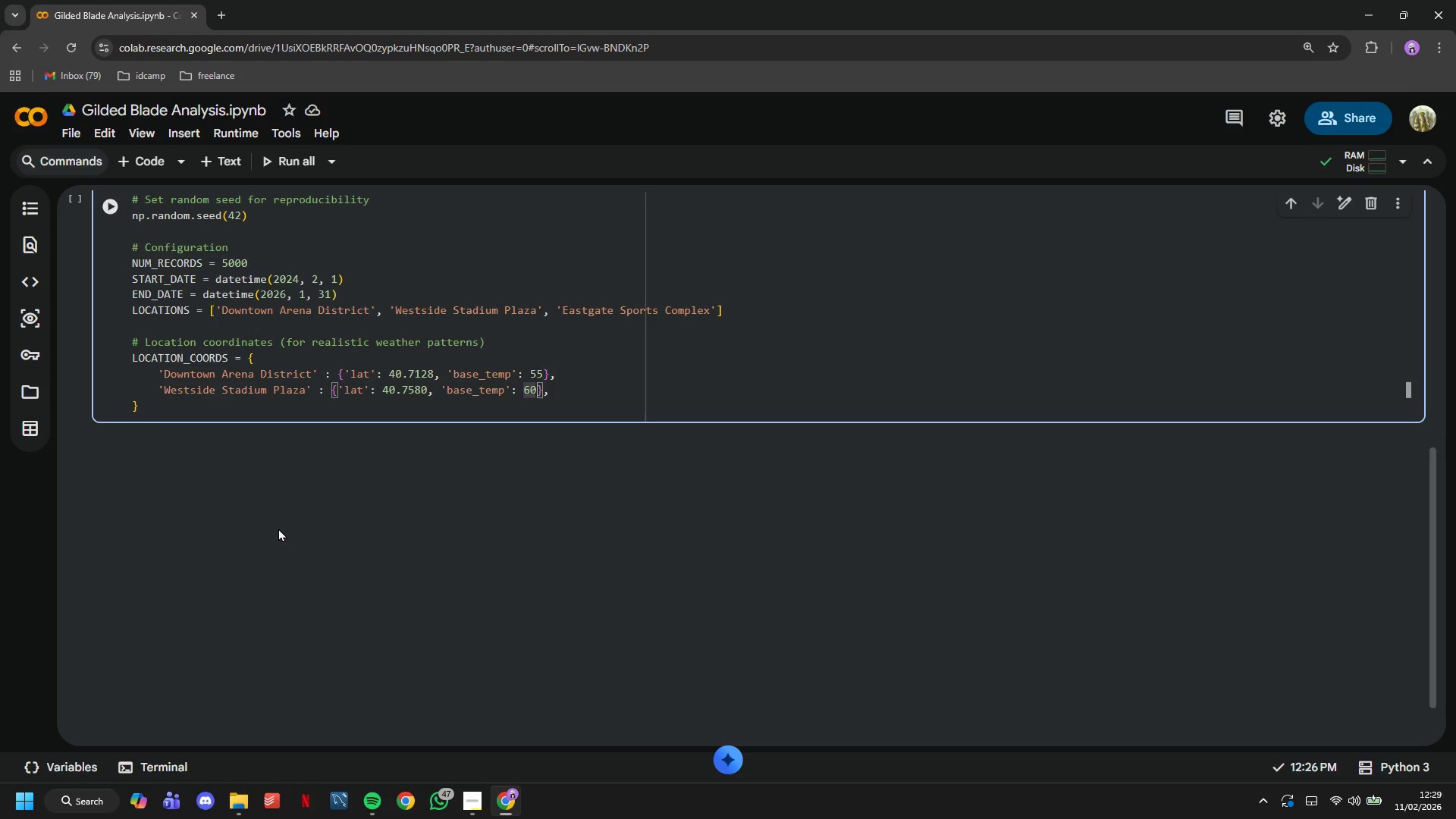 
key(Backspace)
key(Backspace)
type(53)
 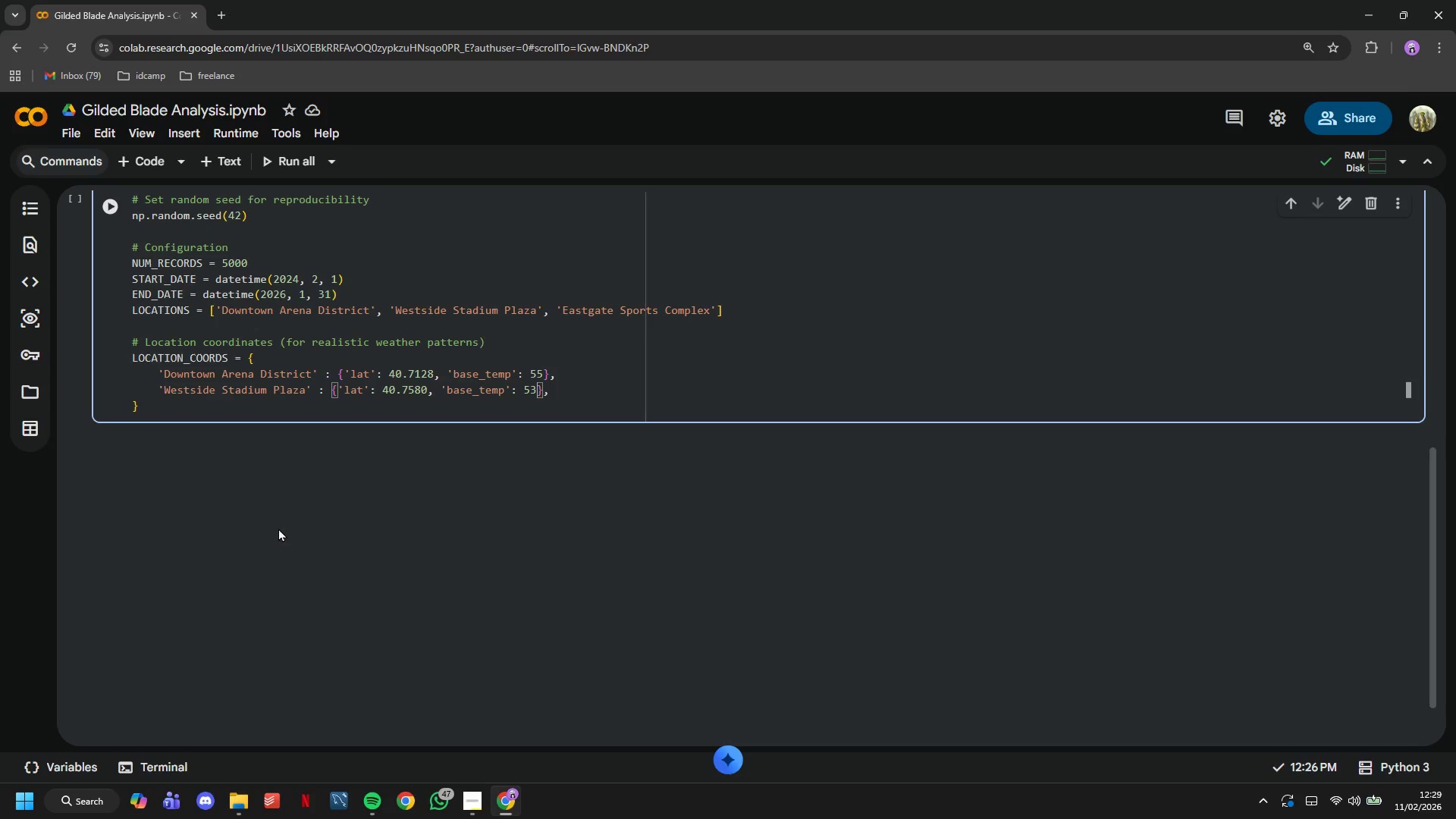 
key(ArrowRight)
 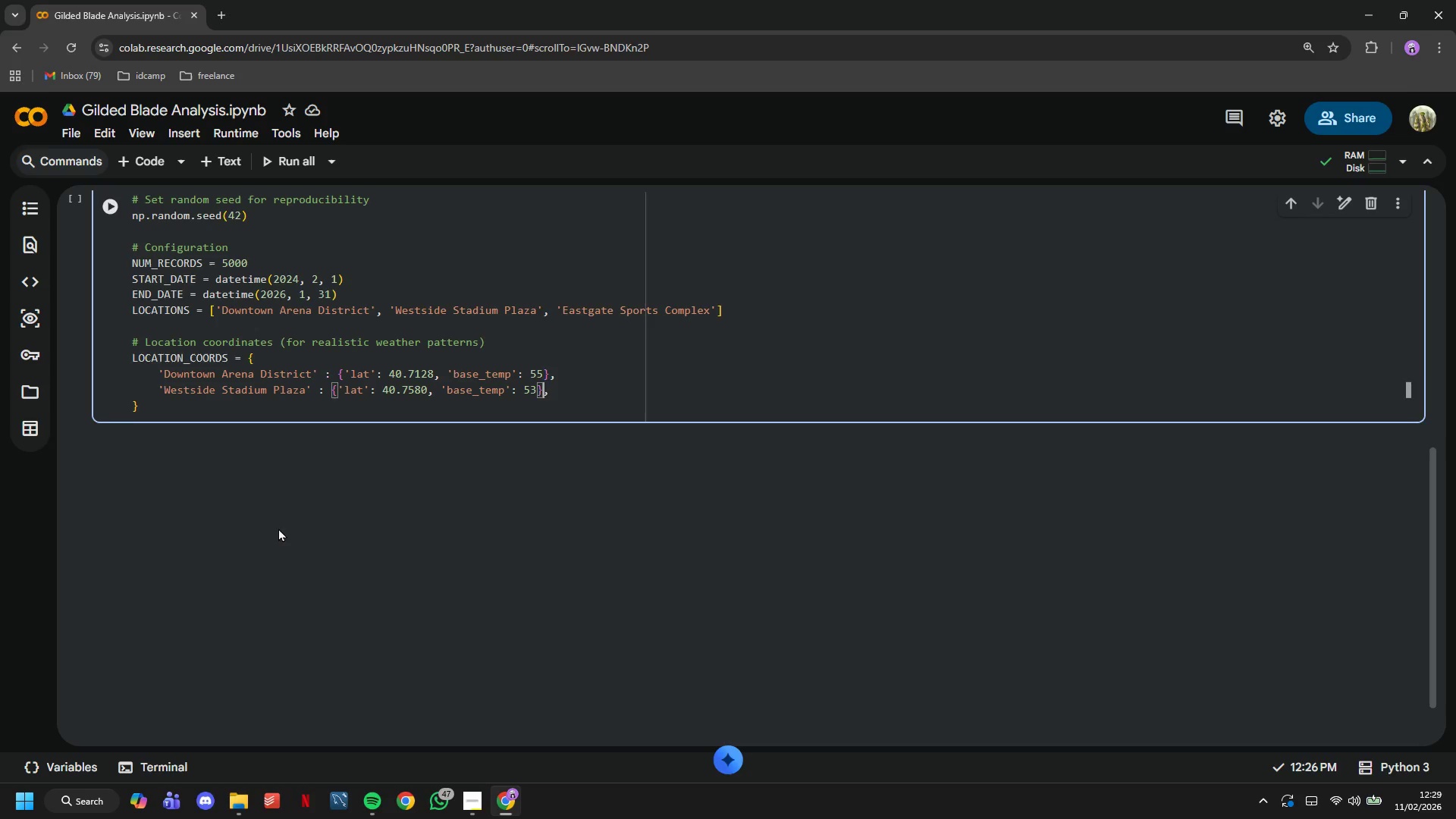 
key(ArrowRight)
 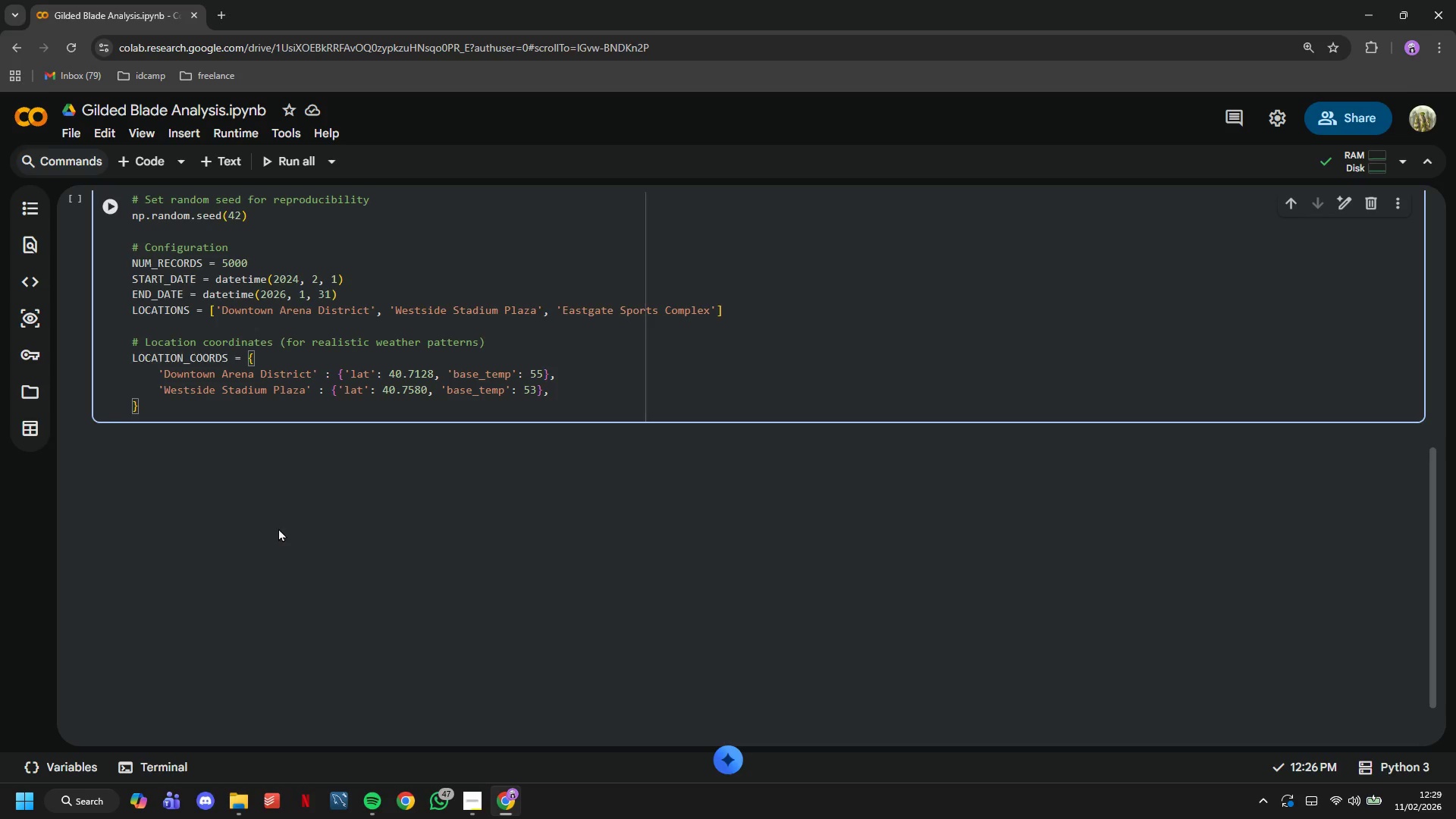 
key(Enter)
 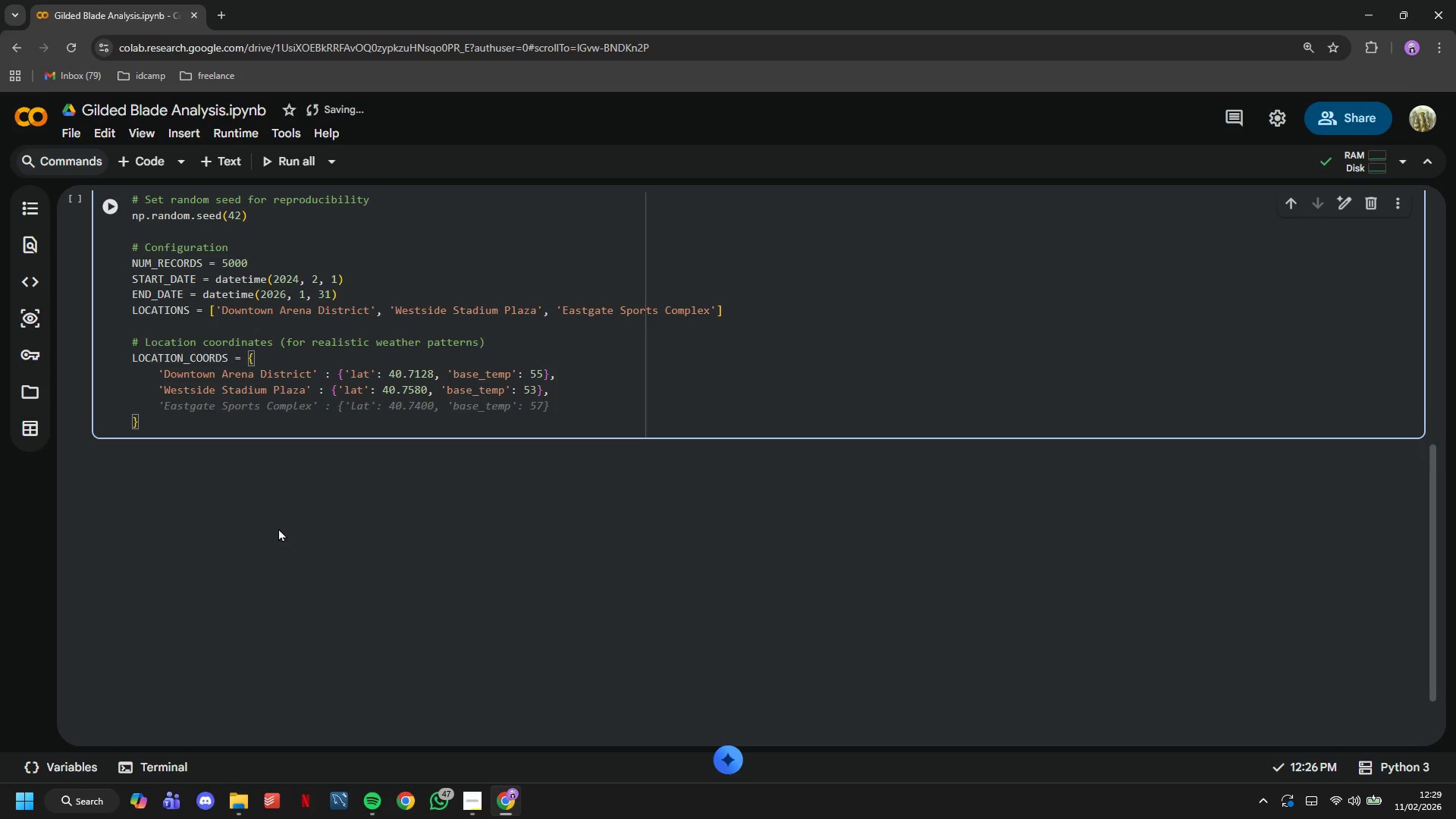 
key(Tab)
 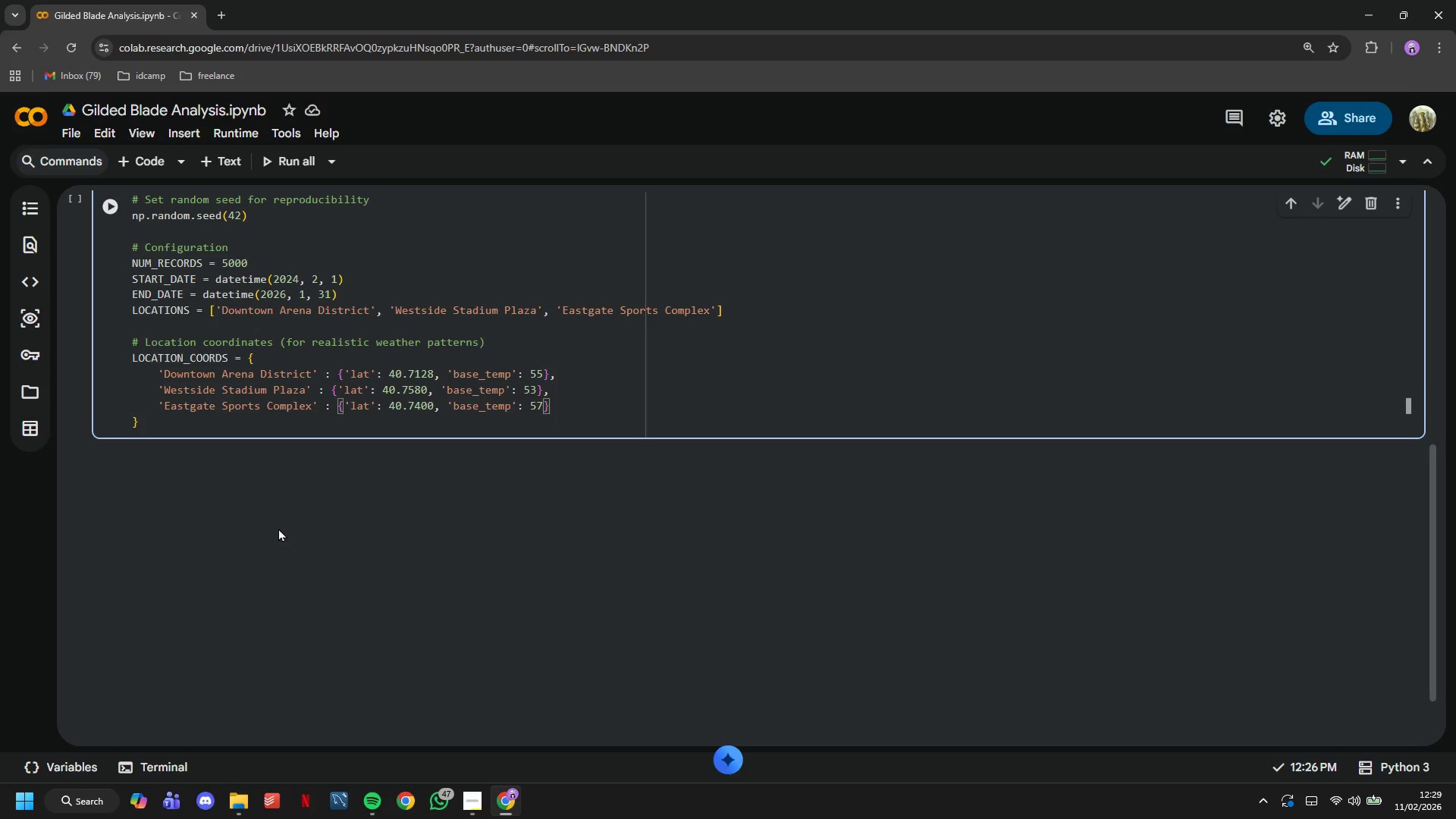 
key(ArrowLeft)
 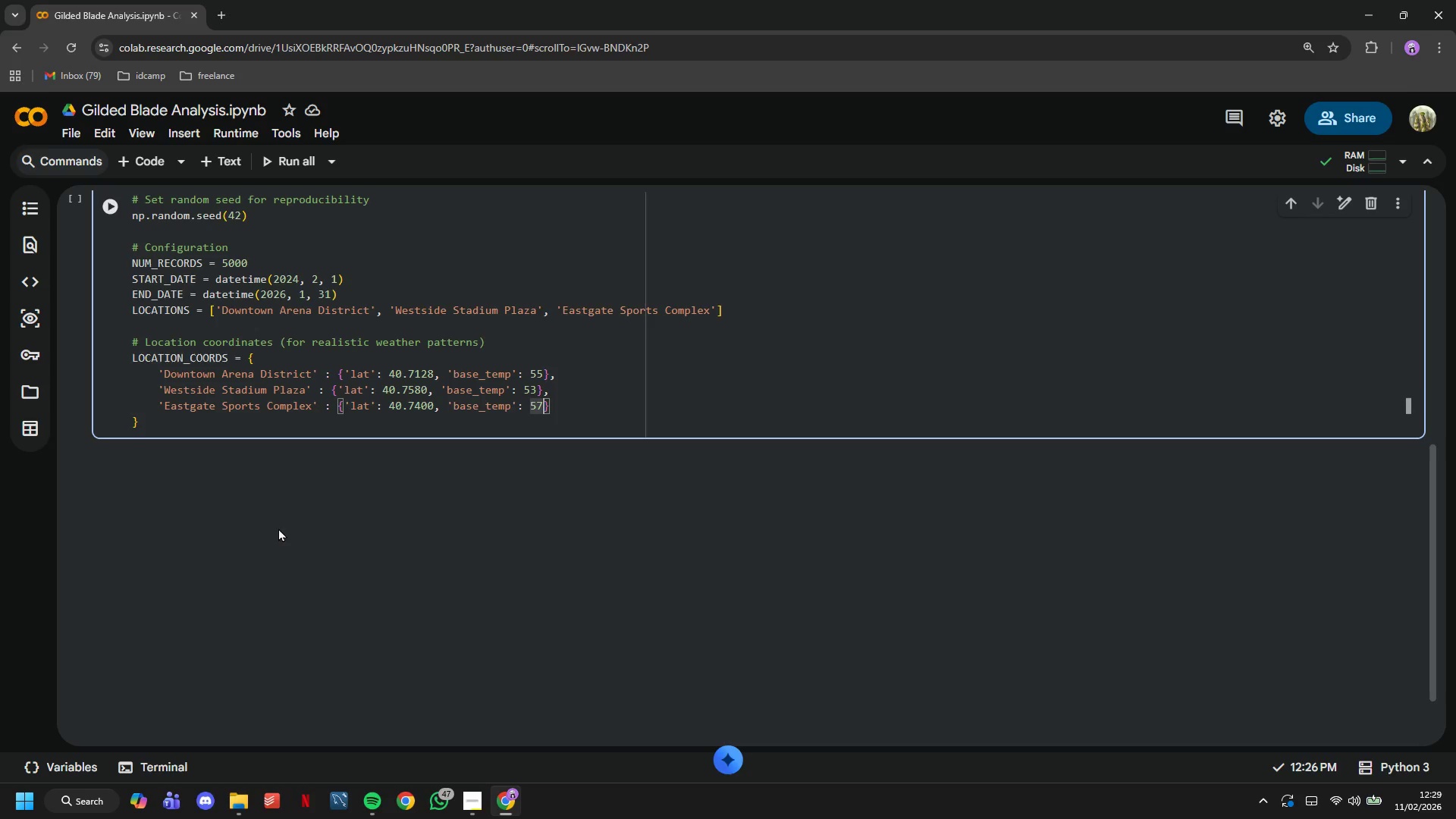 
key(Backspace)
 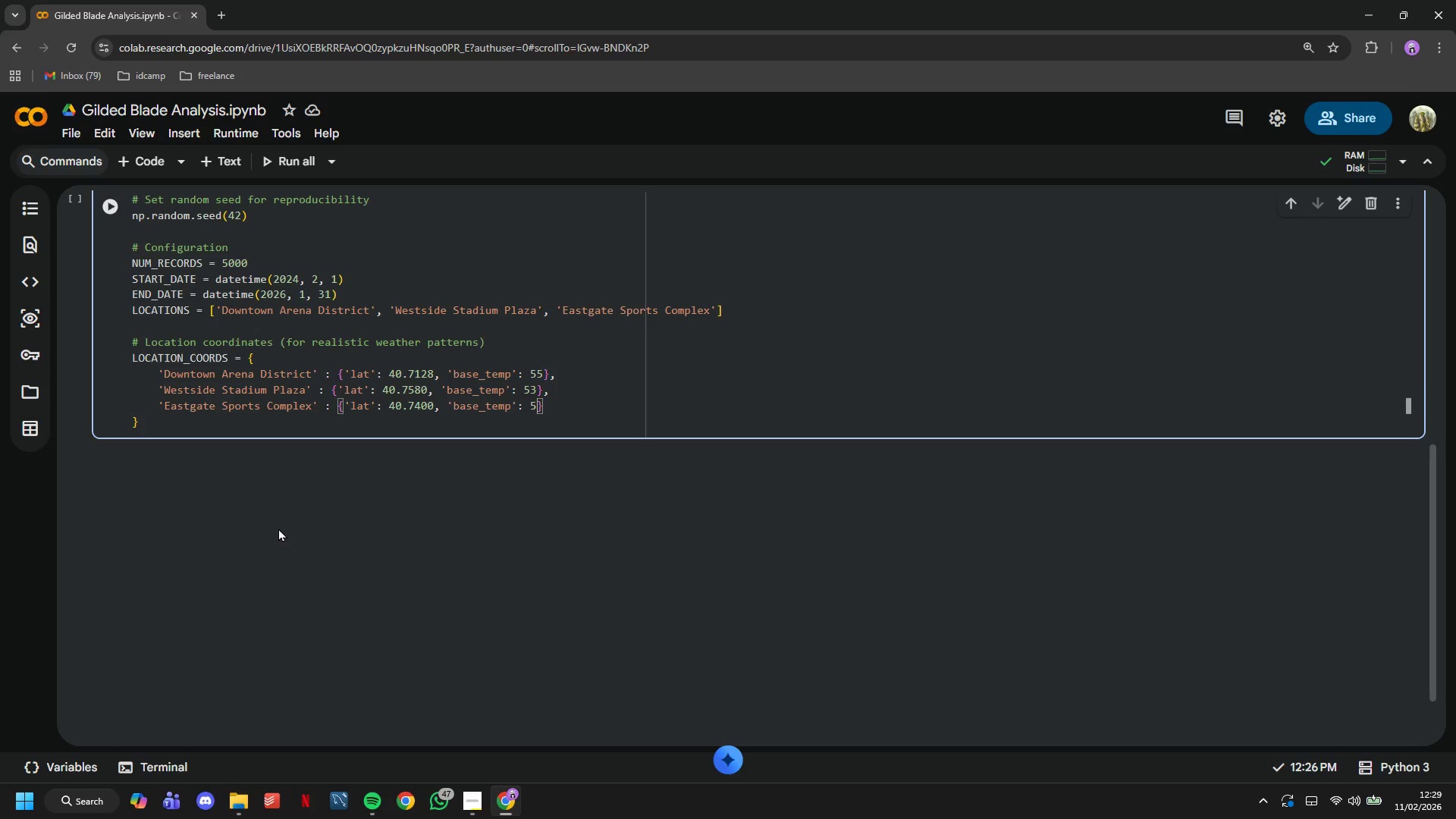 
key(6)
 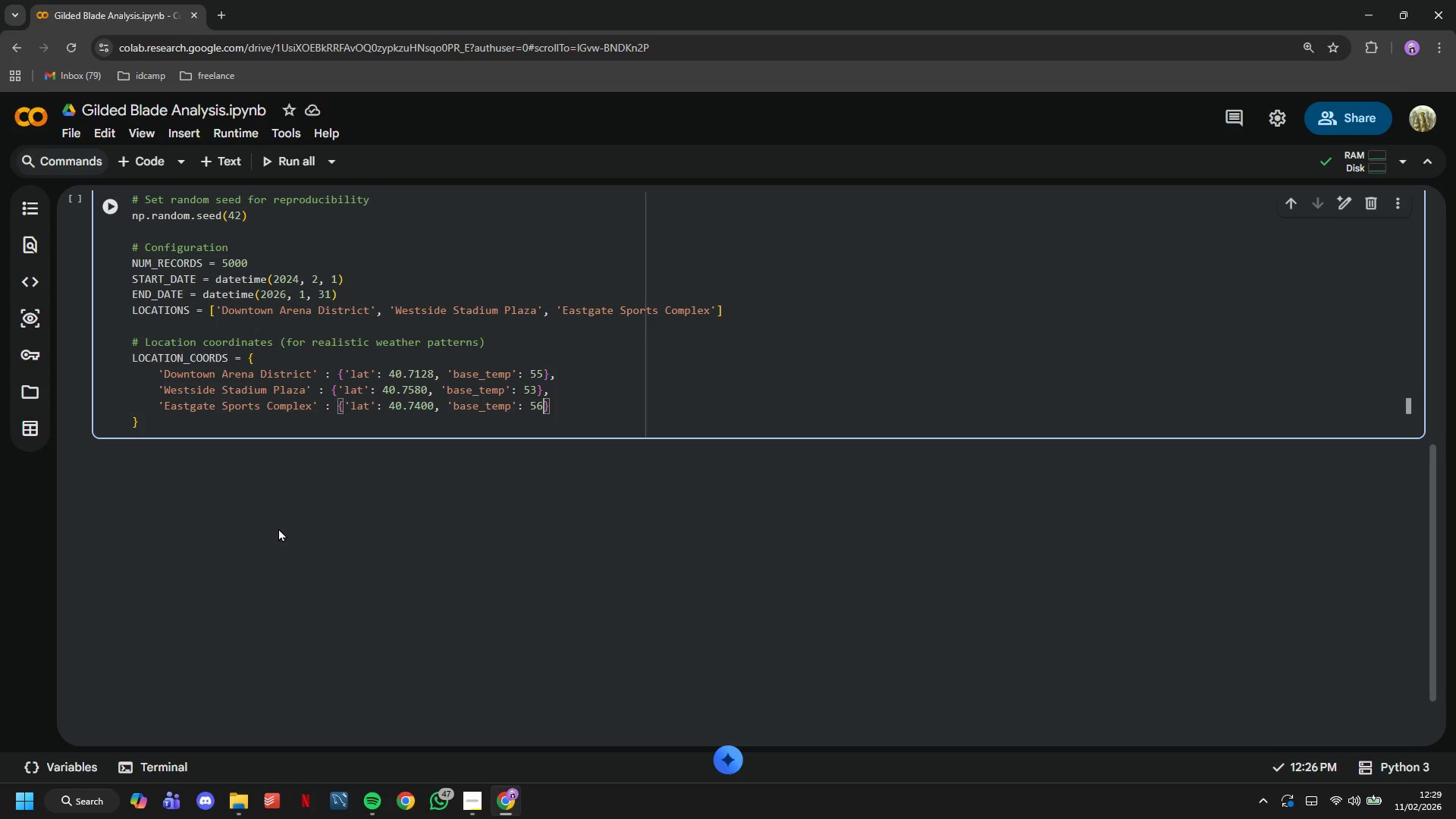 
key(ArrowDown)
 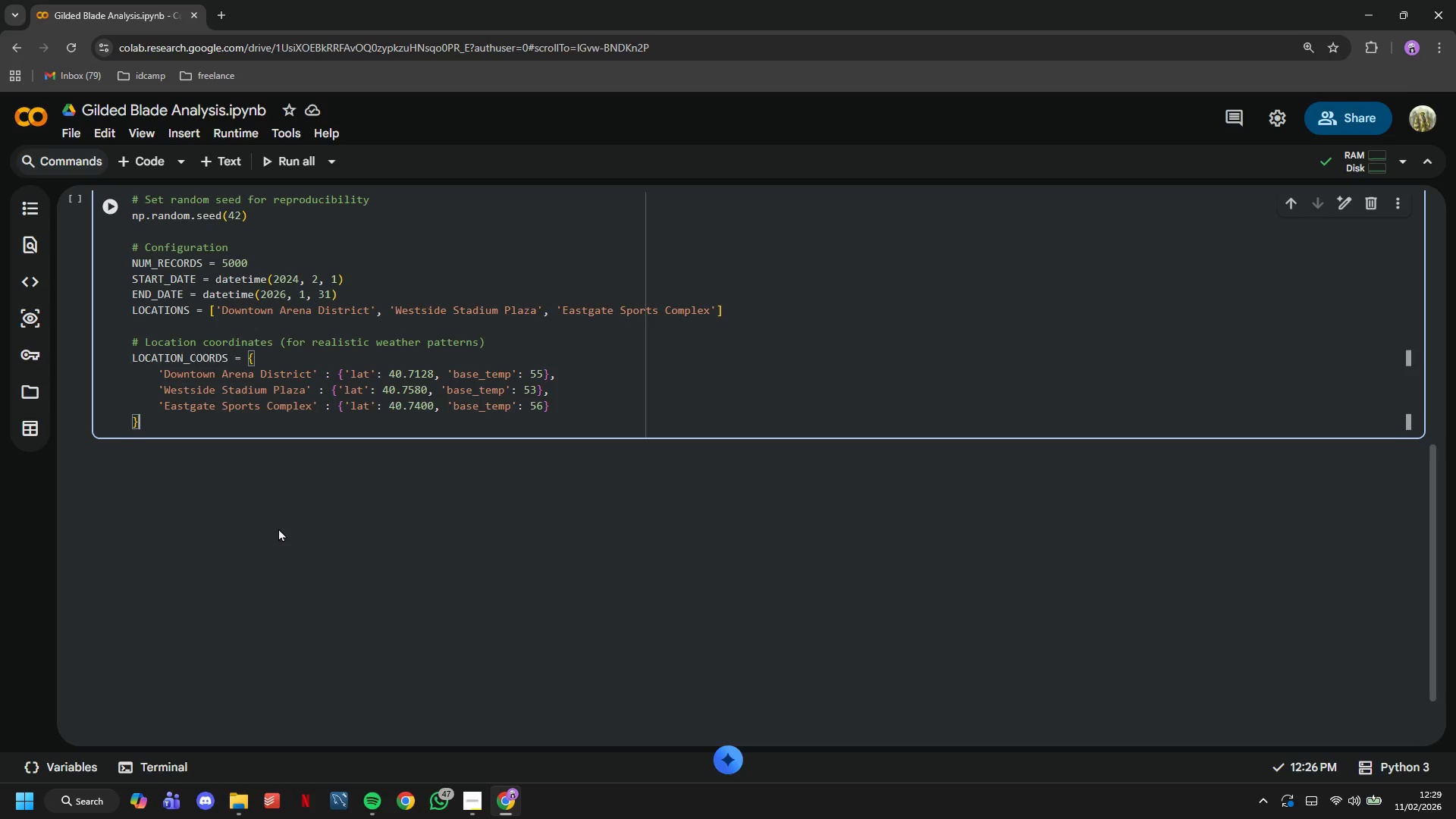 
key(Enter)
 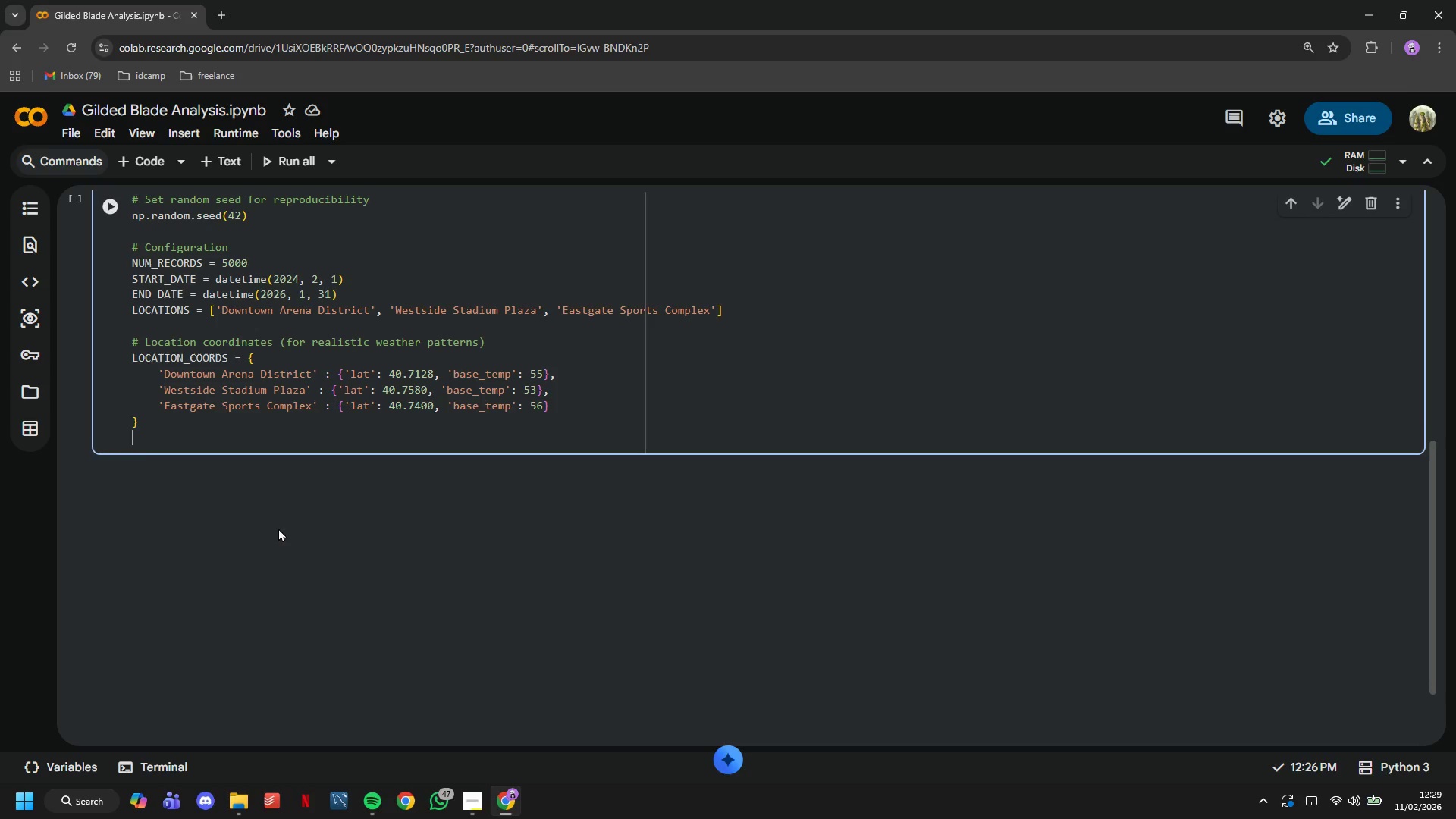 
key(Enter)
 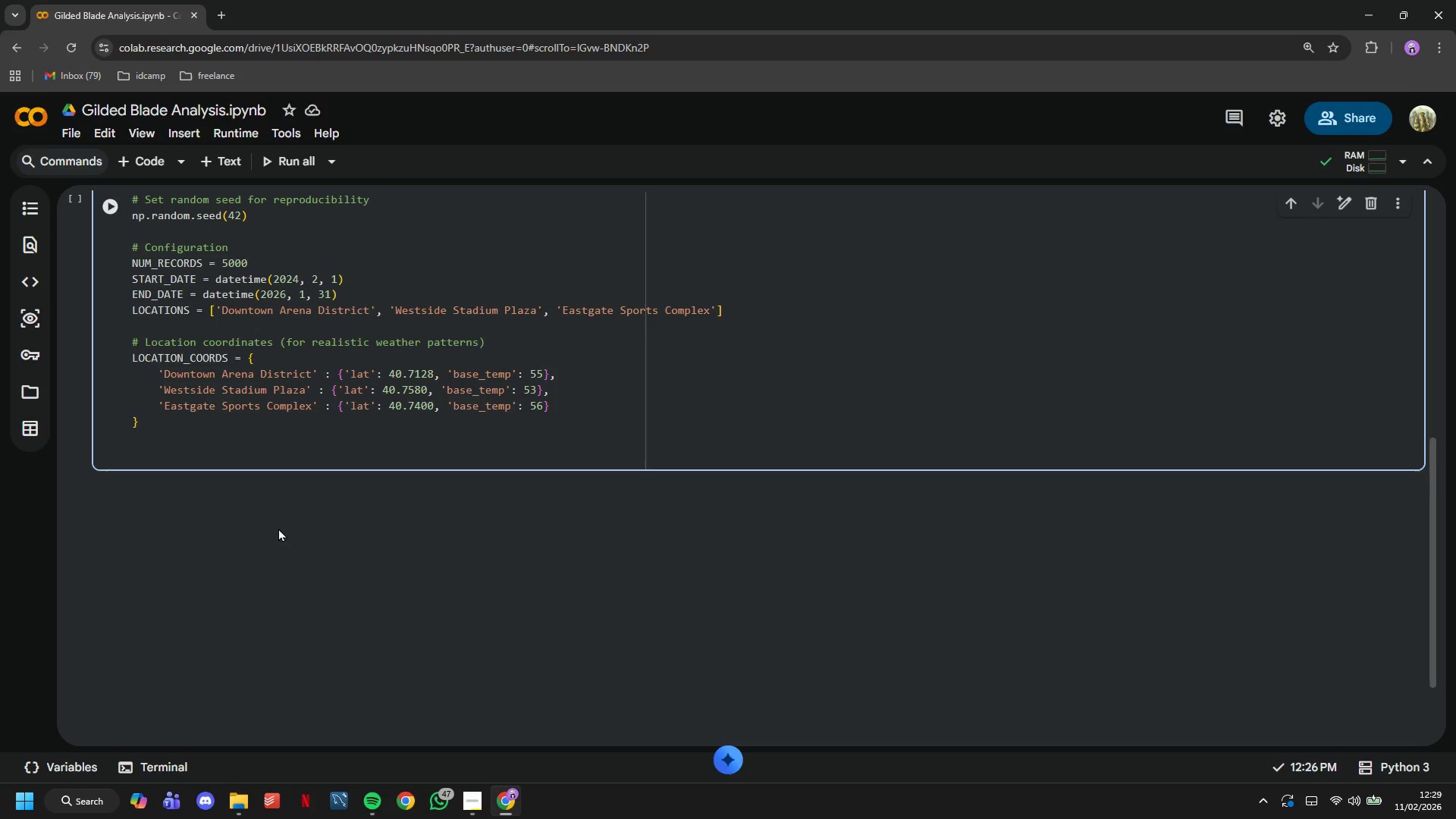 
type(# Service pricing)
 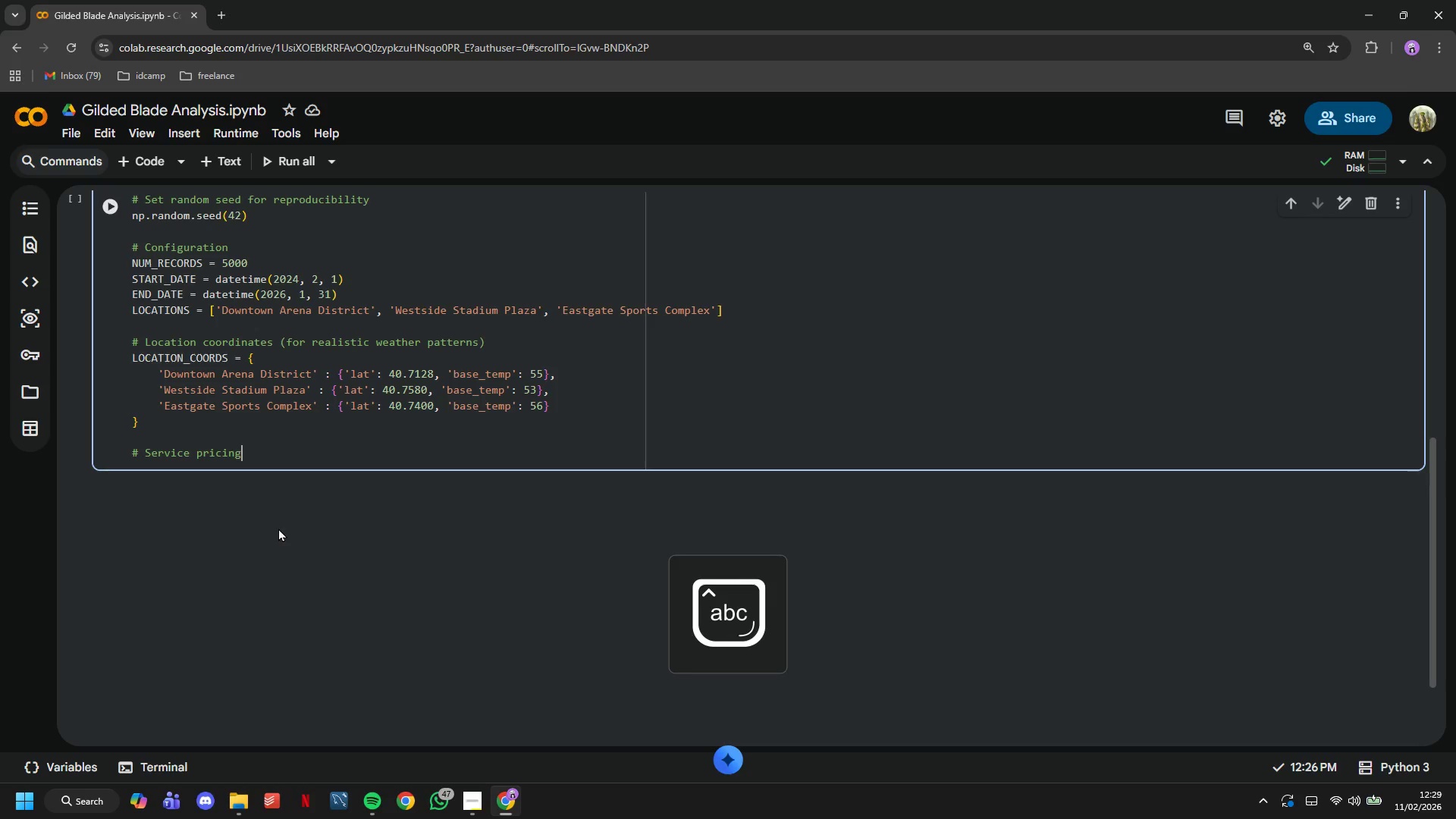 
key(Enter)
 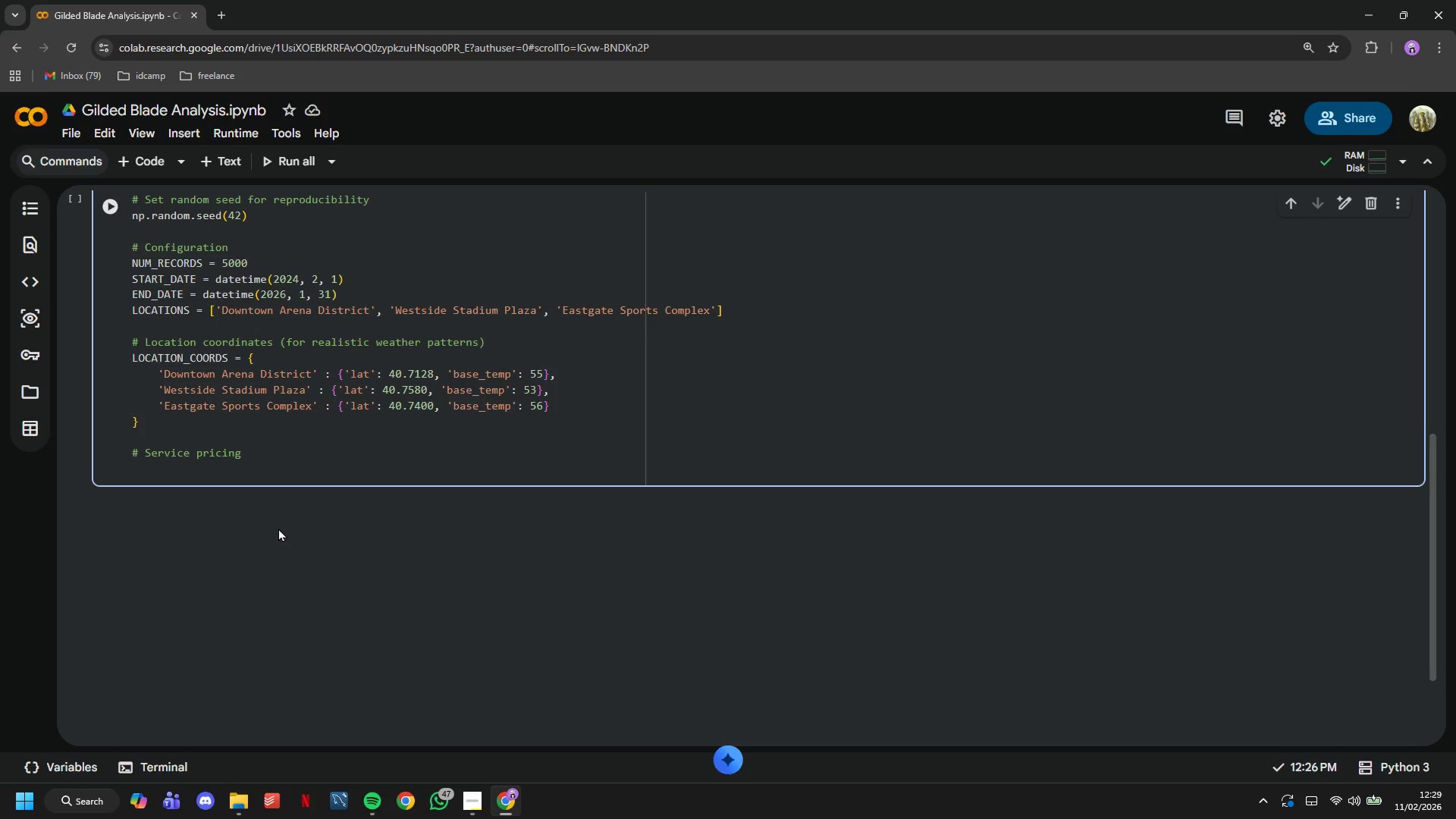 
type(BASE_HAIRCUT_PRICE = 45.0)
 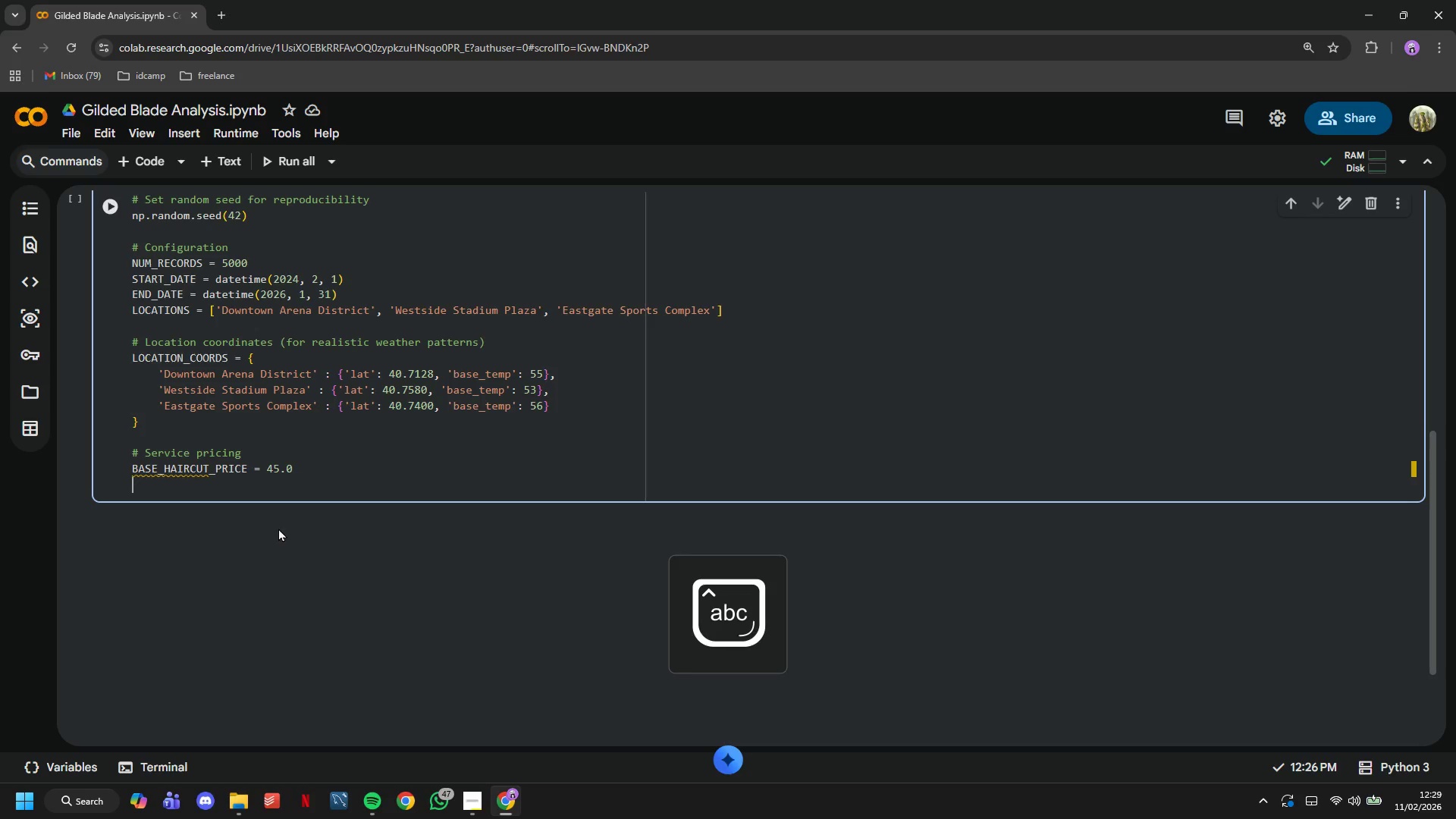 
 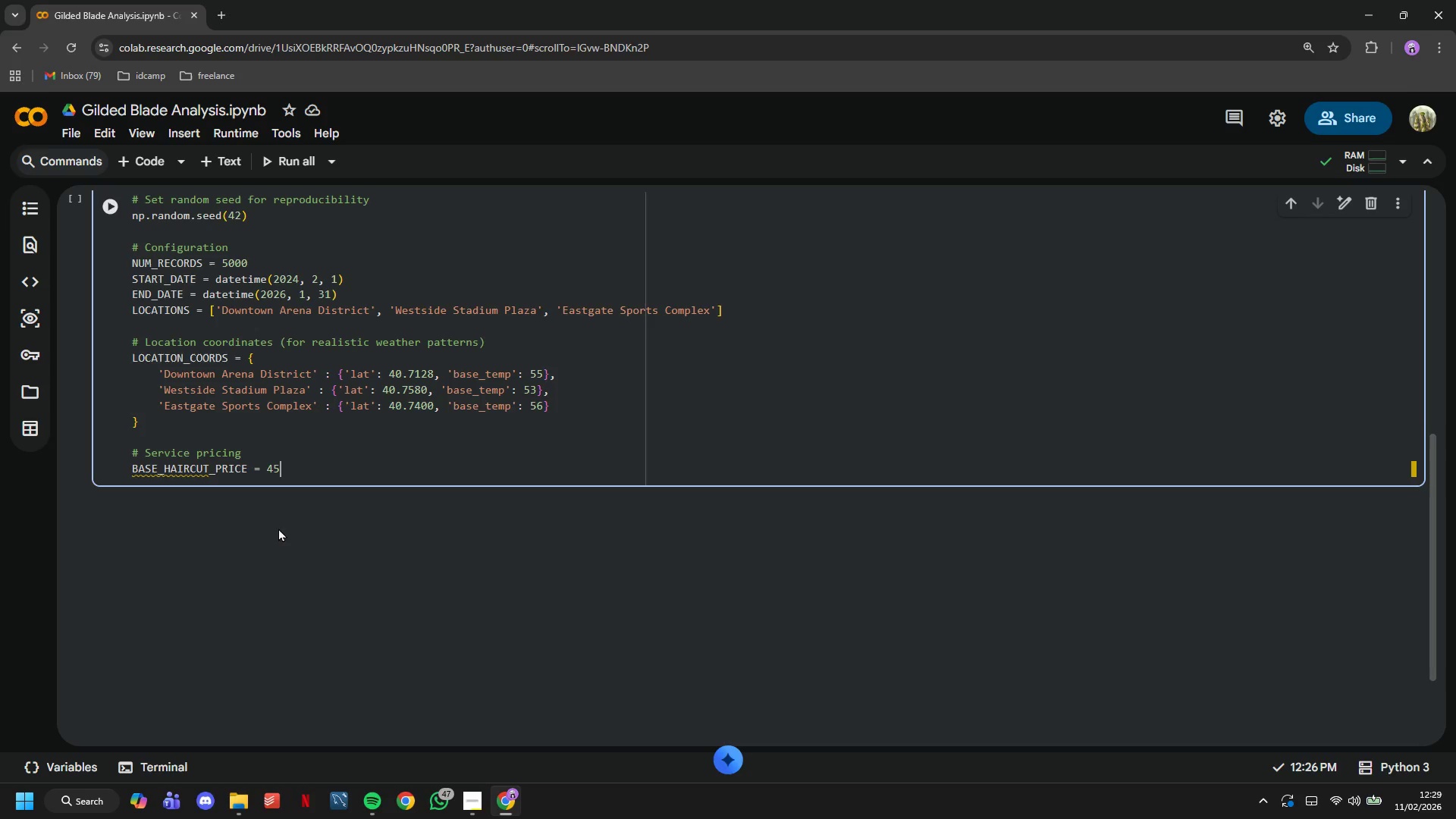 
key(Enter)
 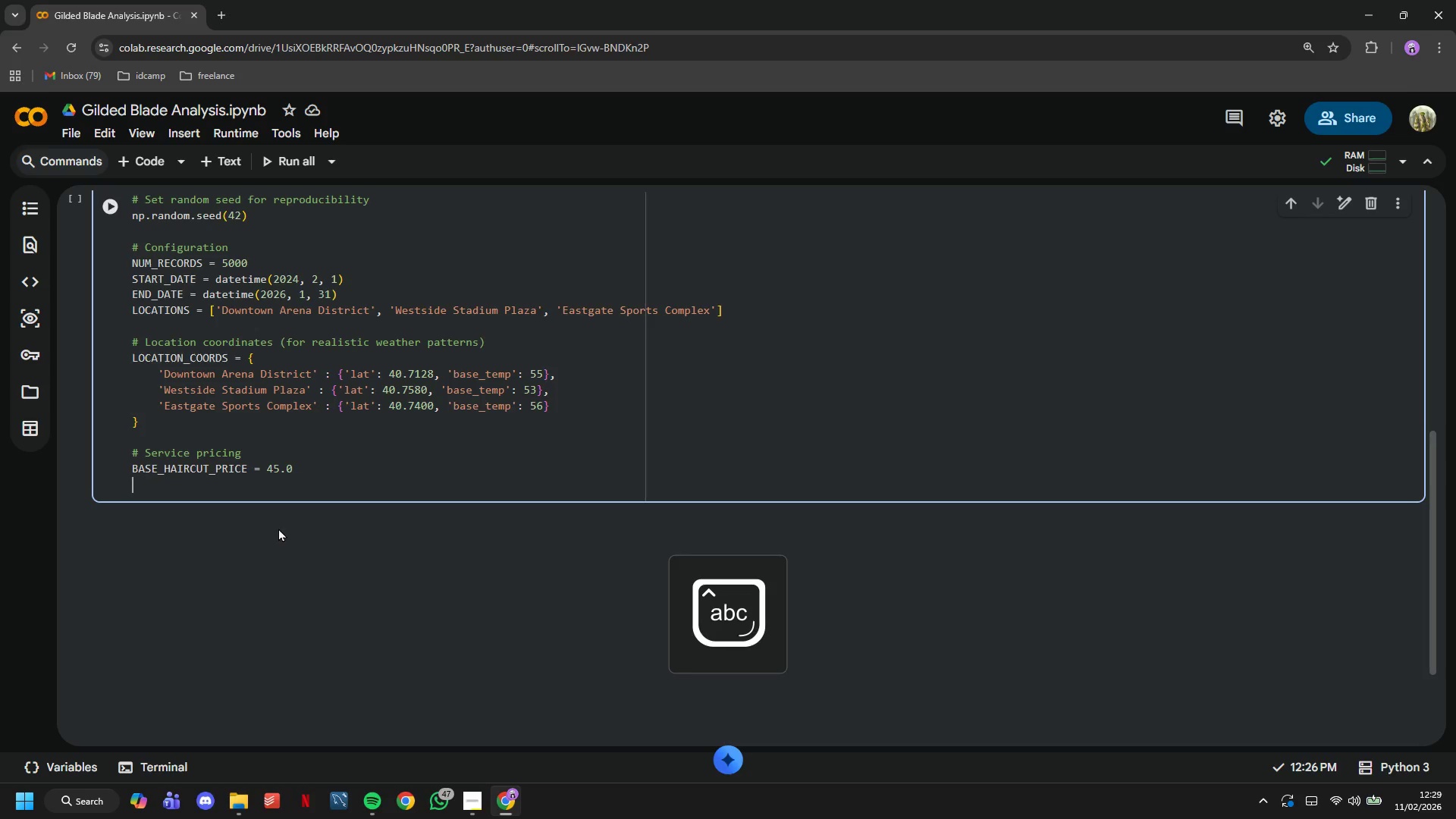 
type(PREMIUM_UPGRADES = {)
 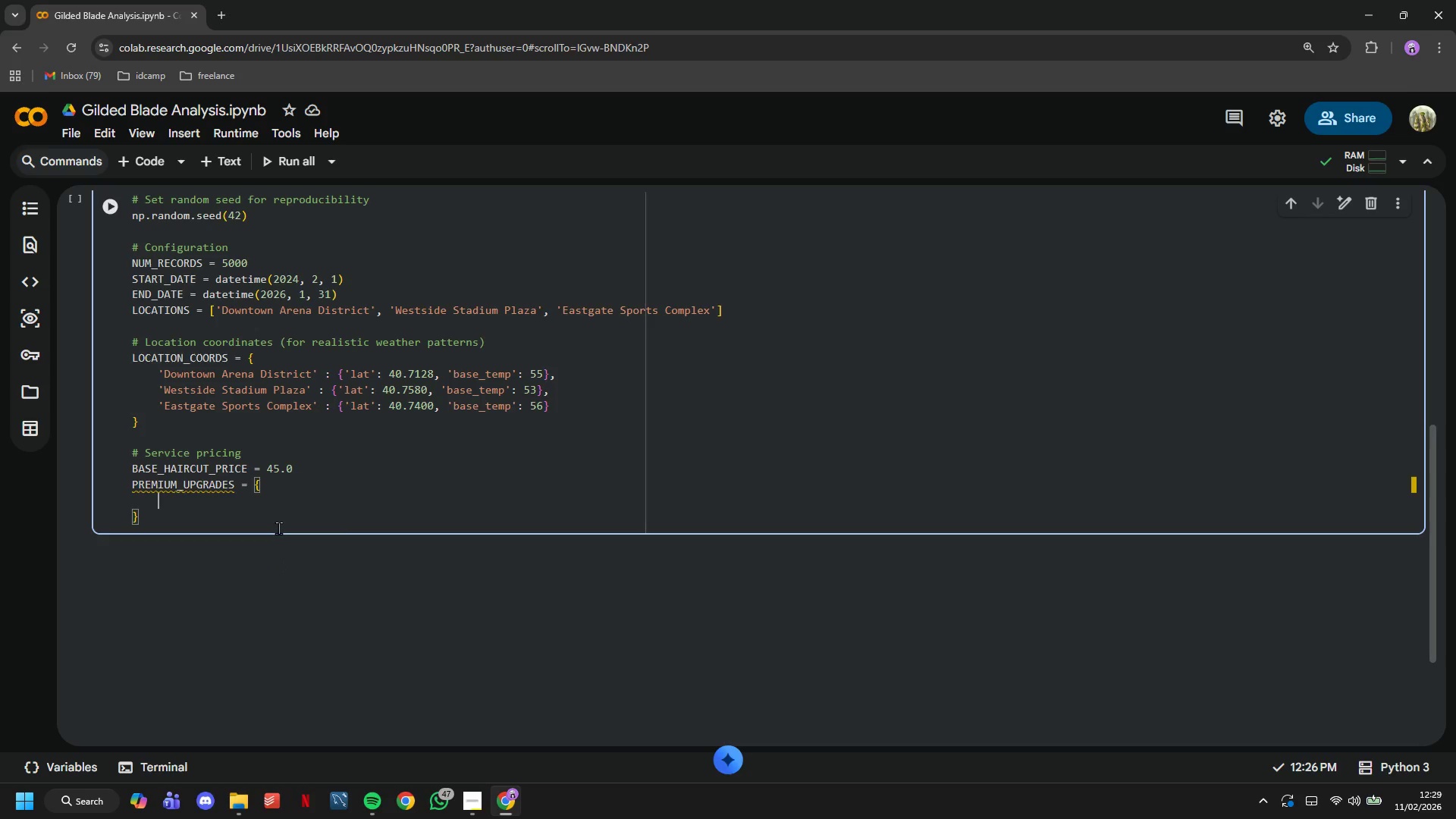 
 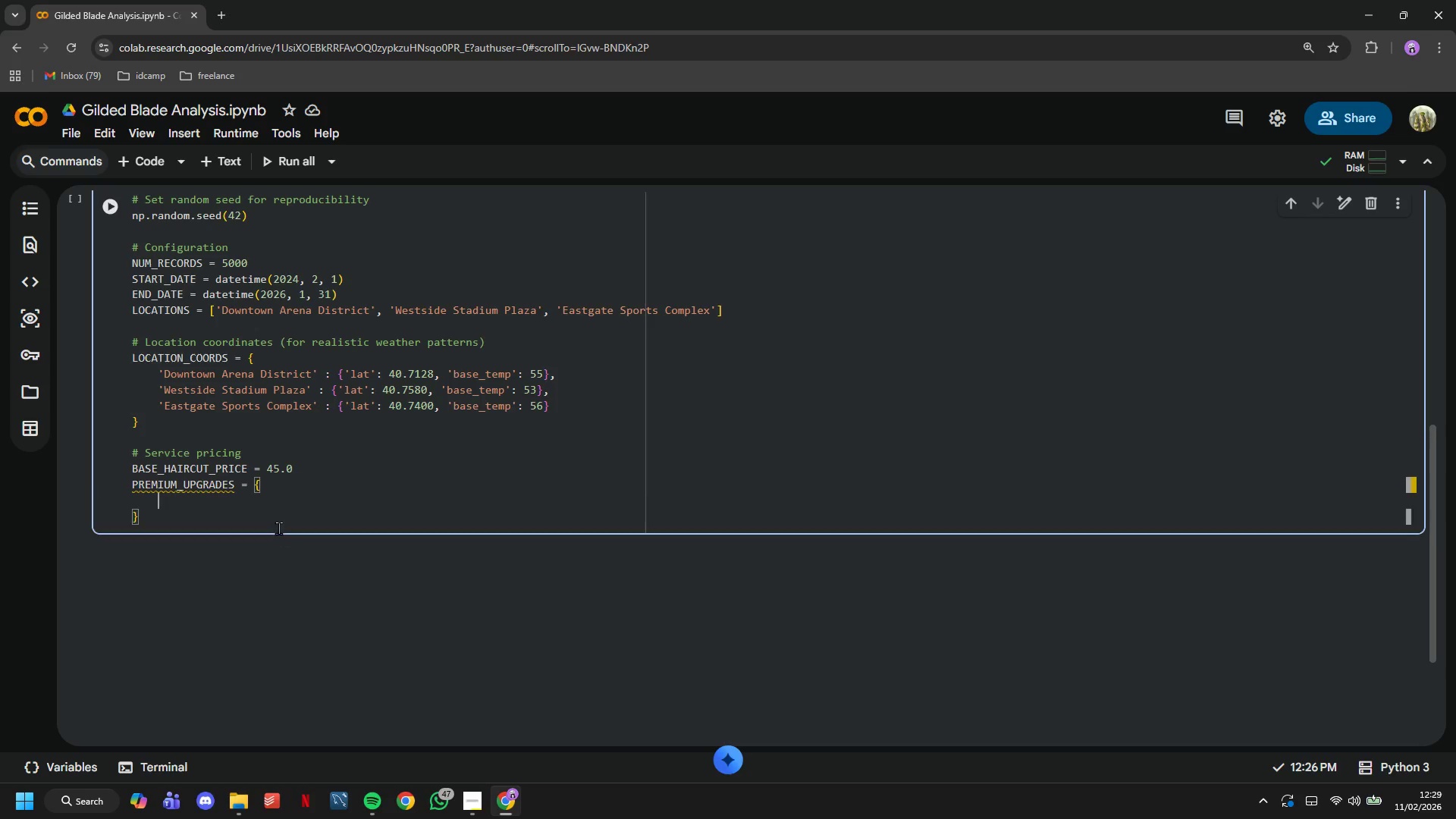 
key(Enter)
 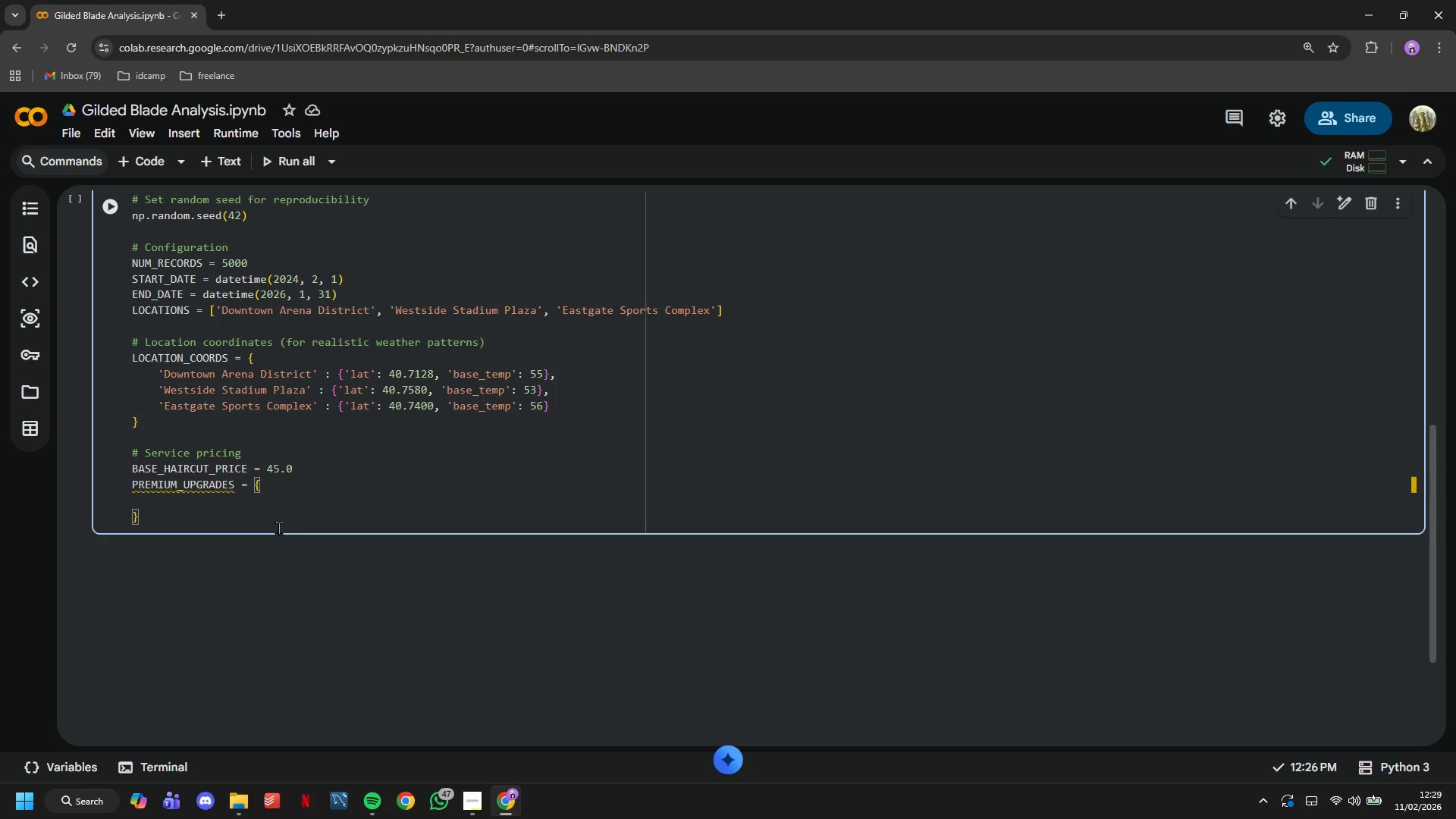 
type('Hot Towel Treatment)
 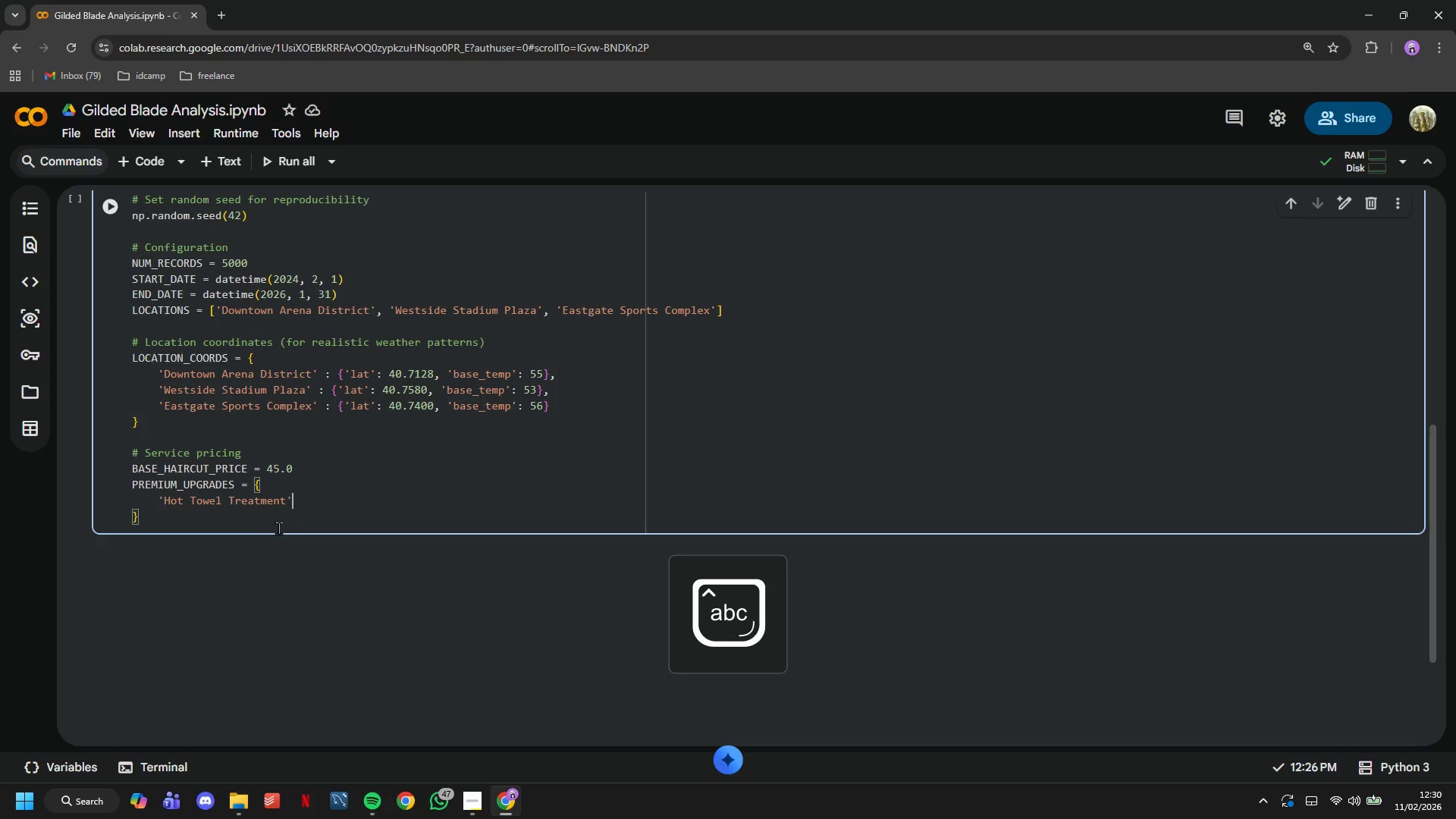 
key(ArrowRight)
 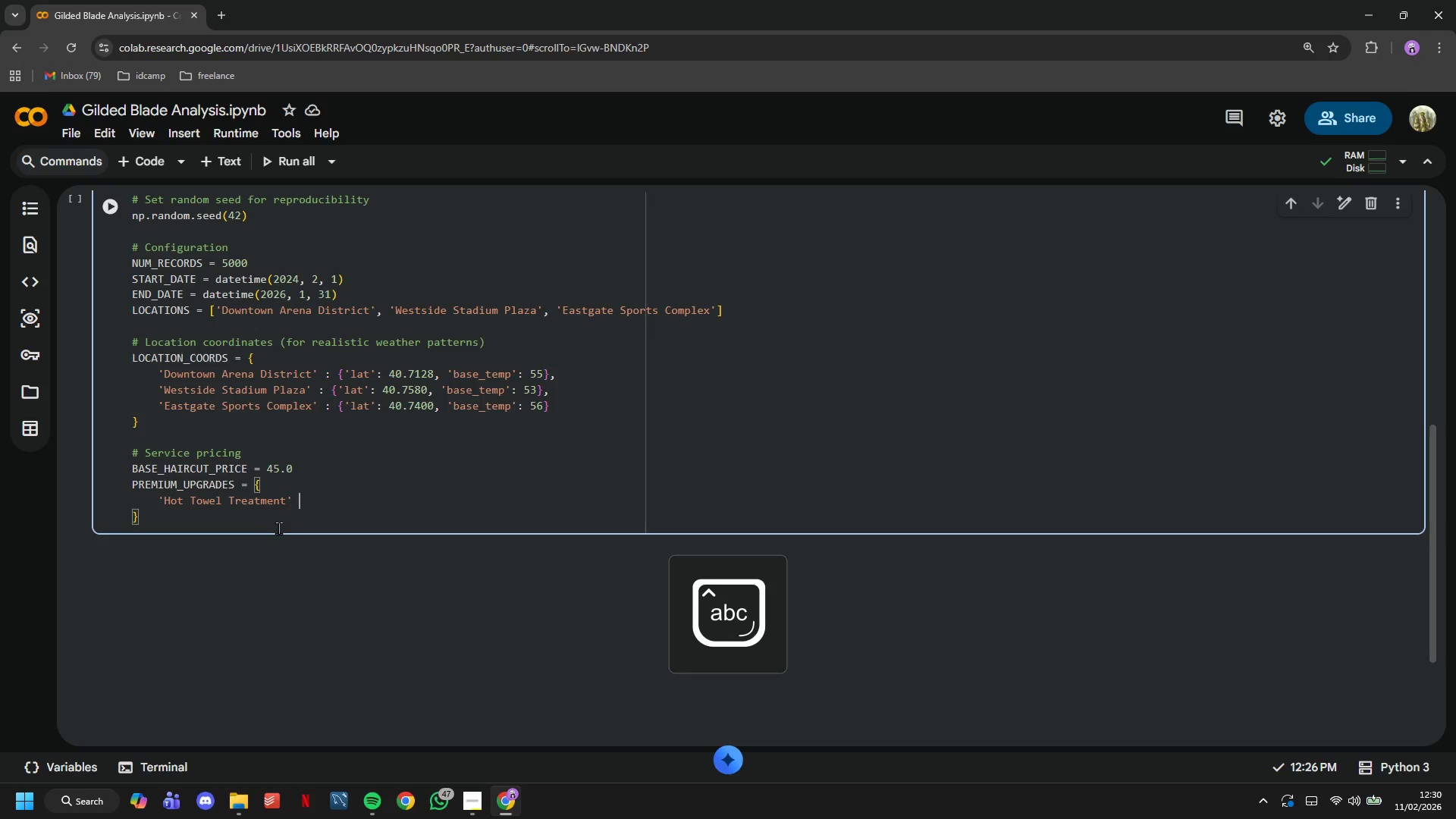 
type( : 15.0,)
 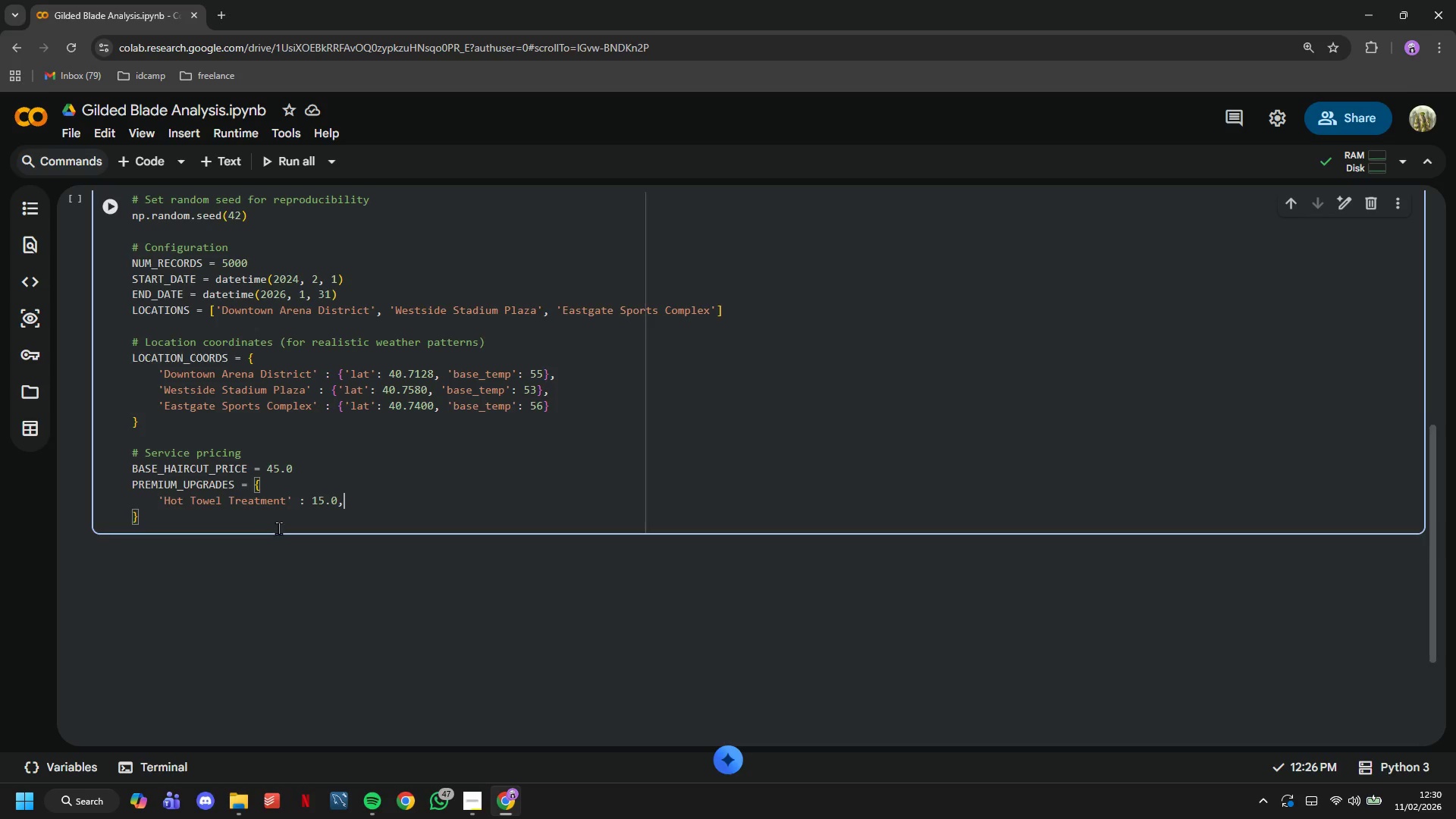 
key(Enter)
 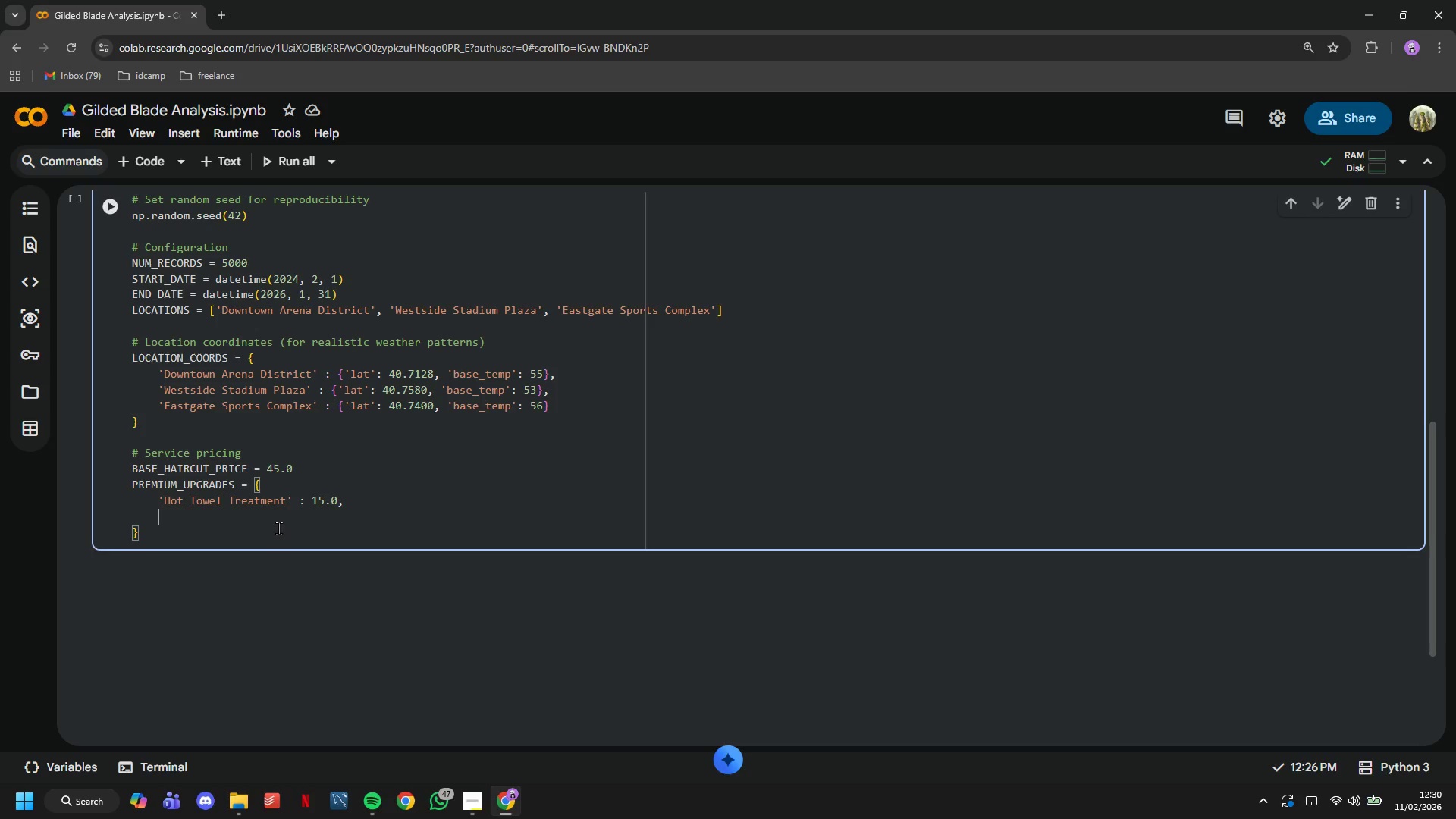 
type('Beard Sculpting)
 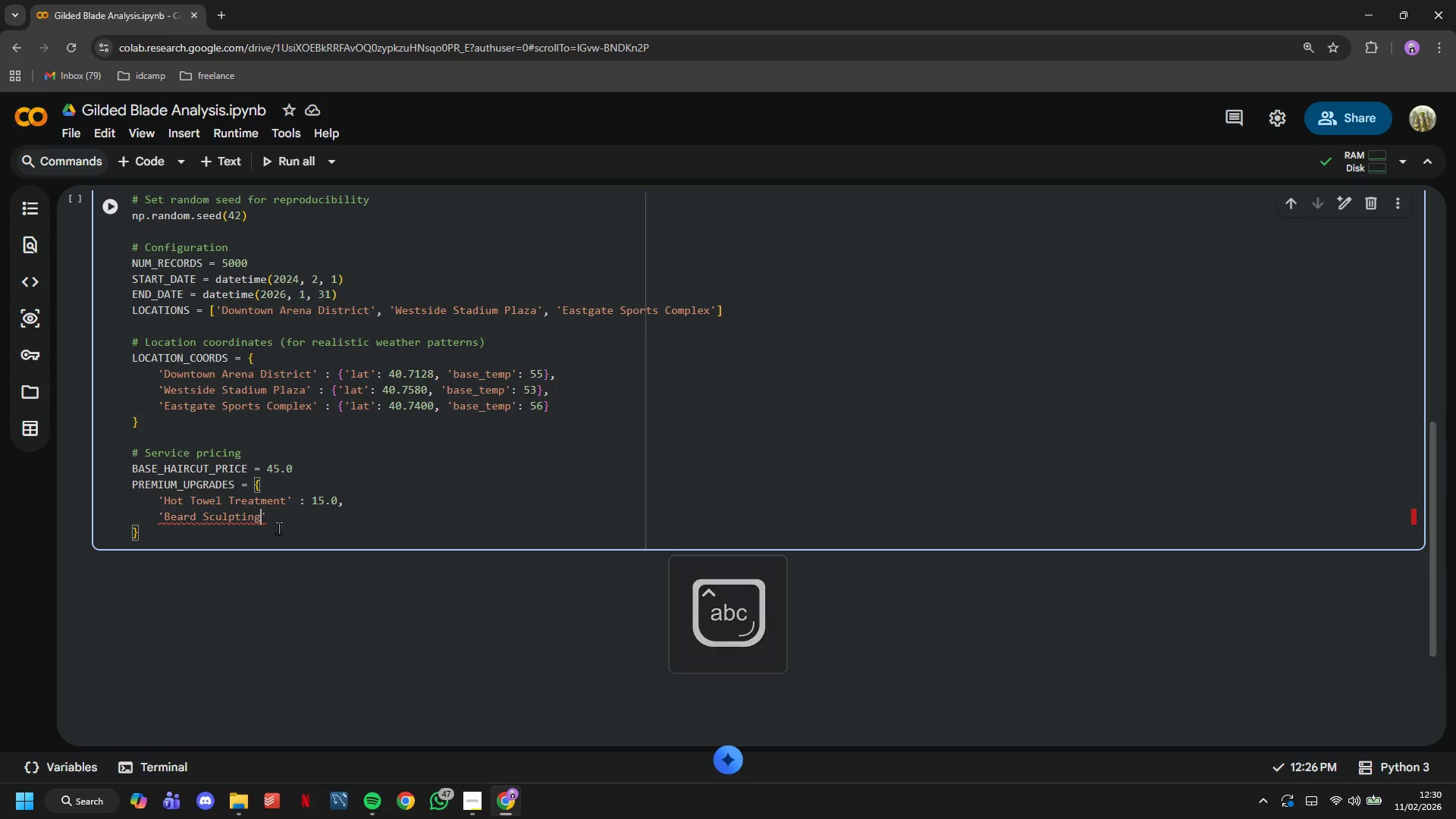 
key(ArrowRight)
 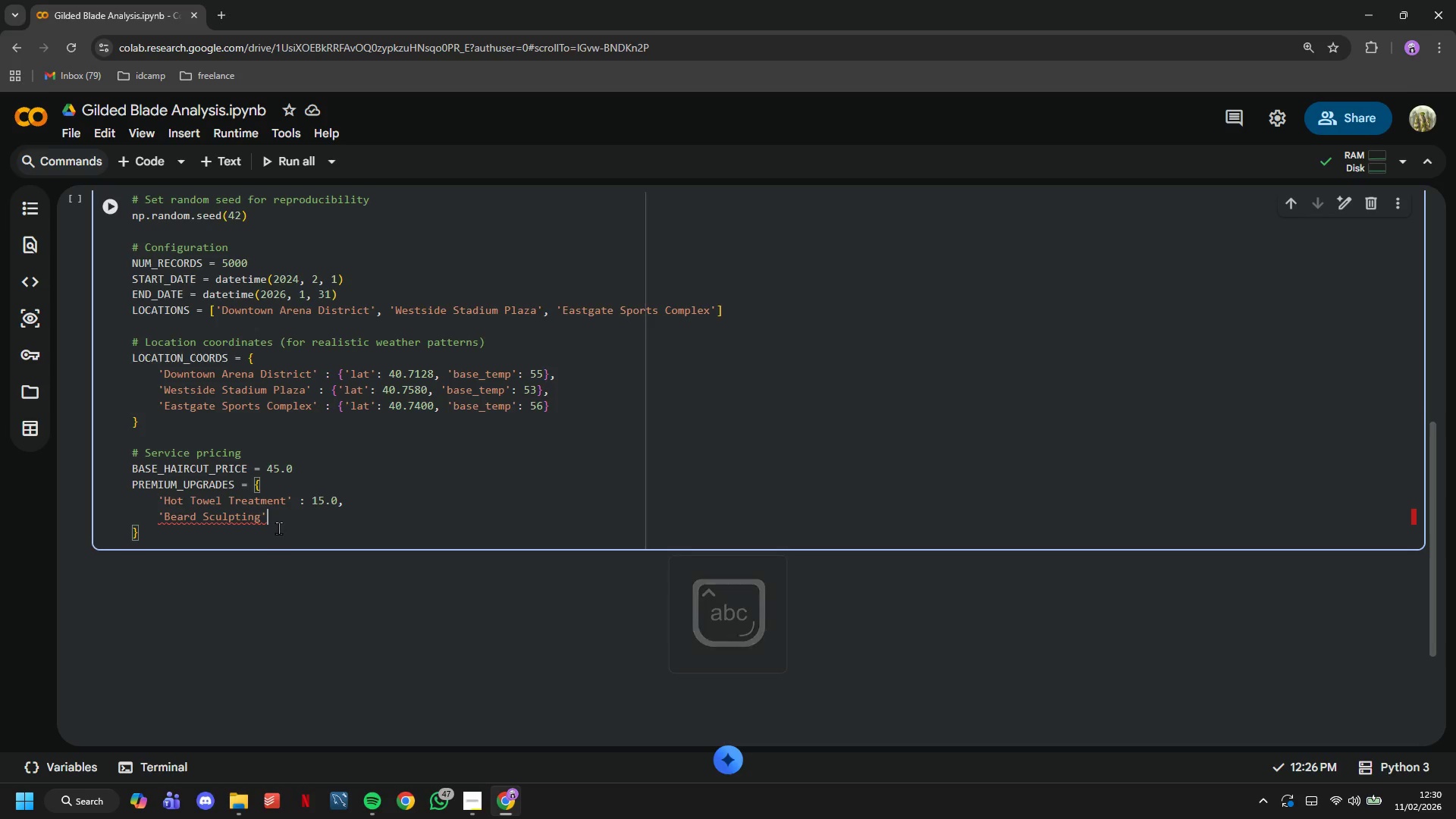 
type( : 25.0,)
 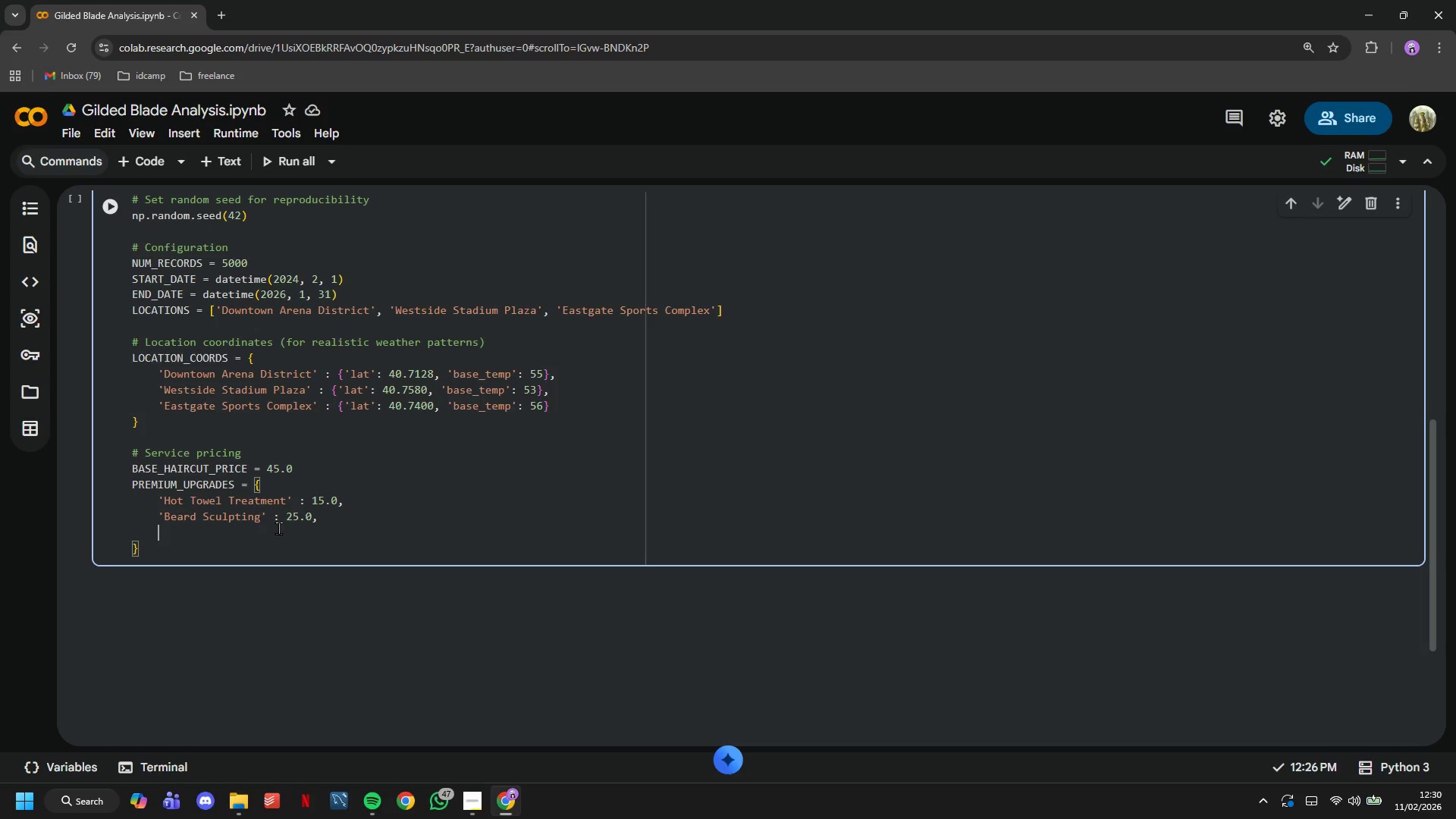 
 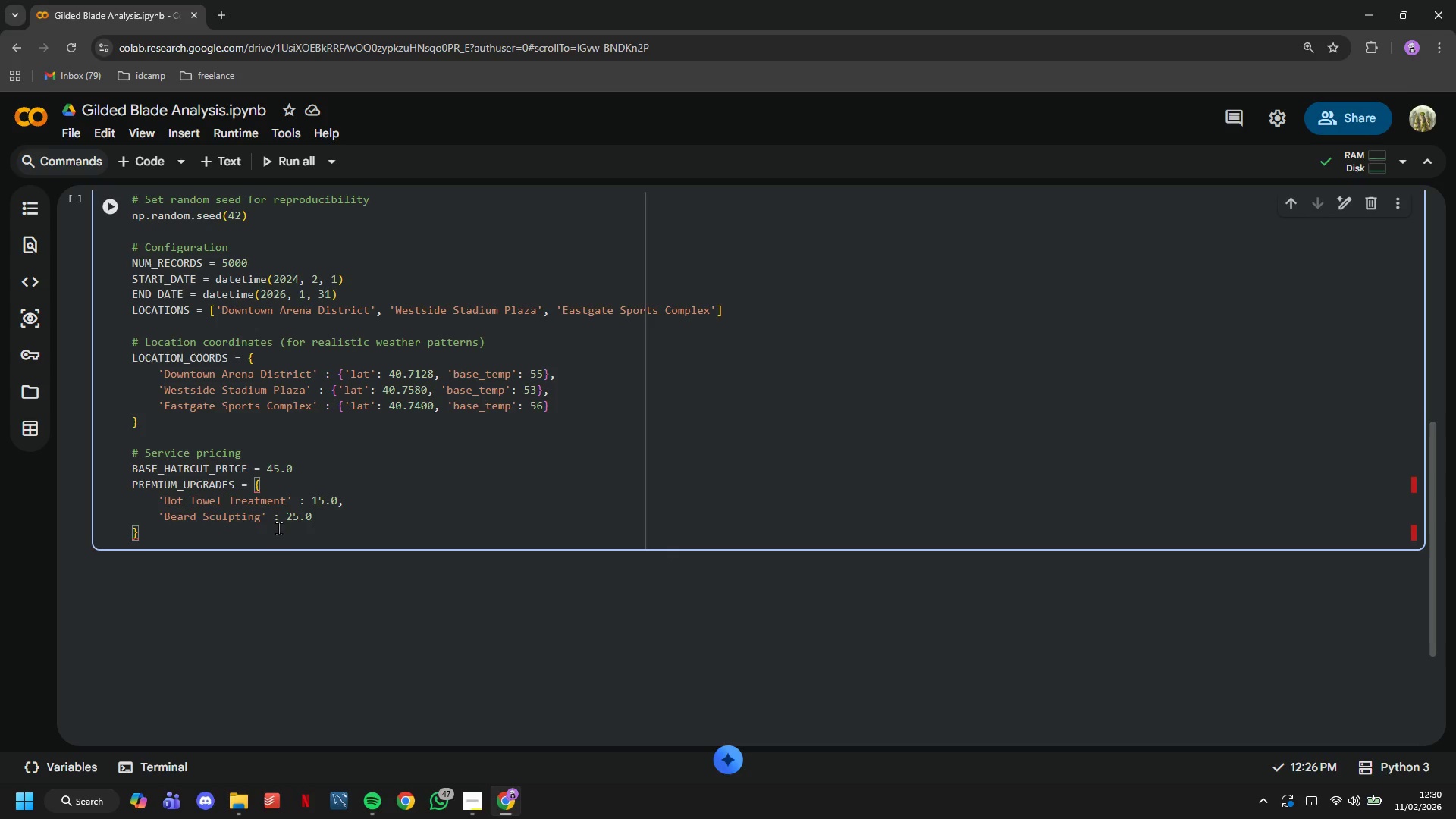 
key(Enter)
 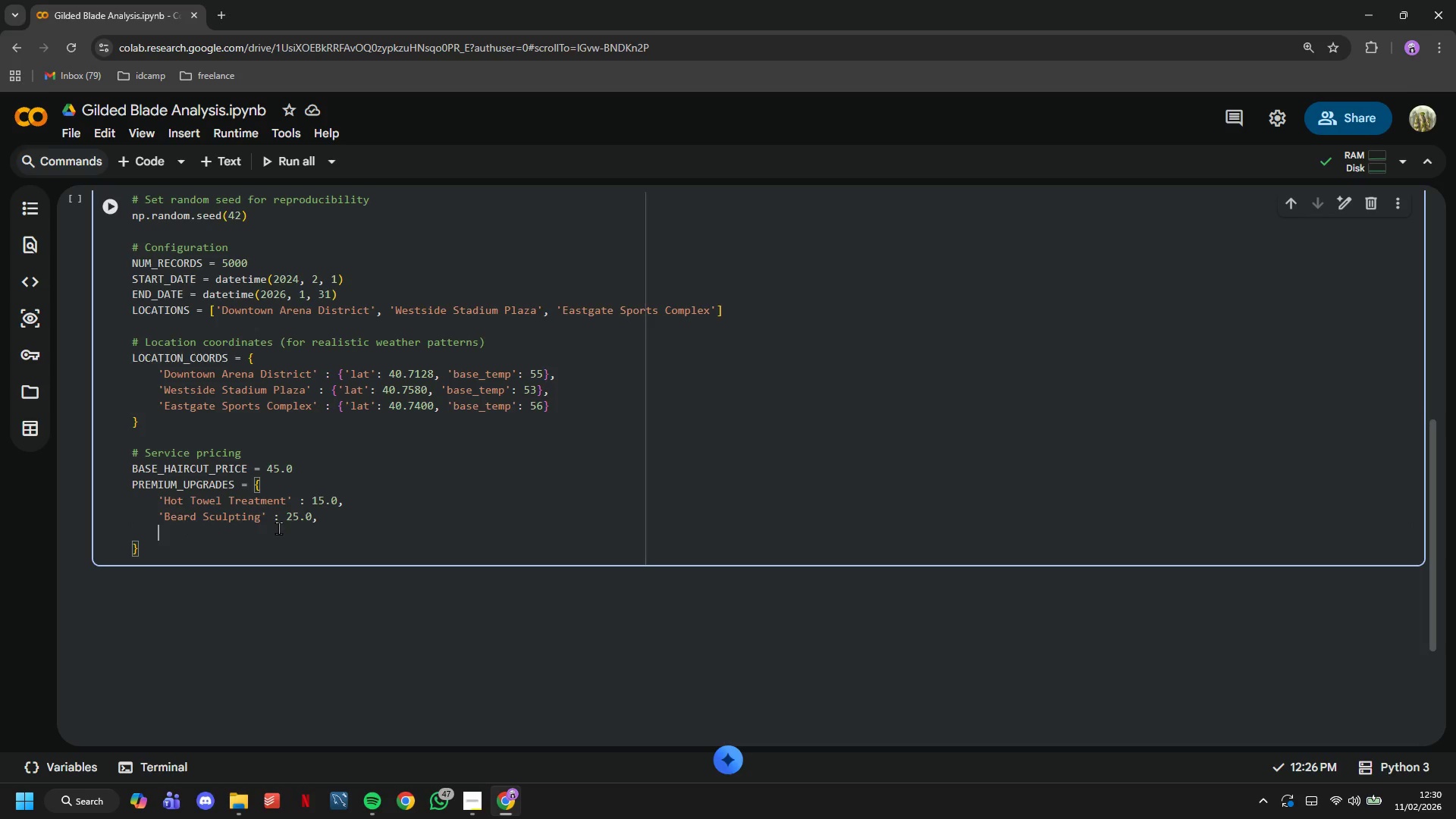 
type('Premium Scalp Message)
 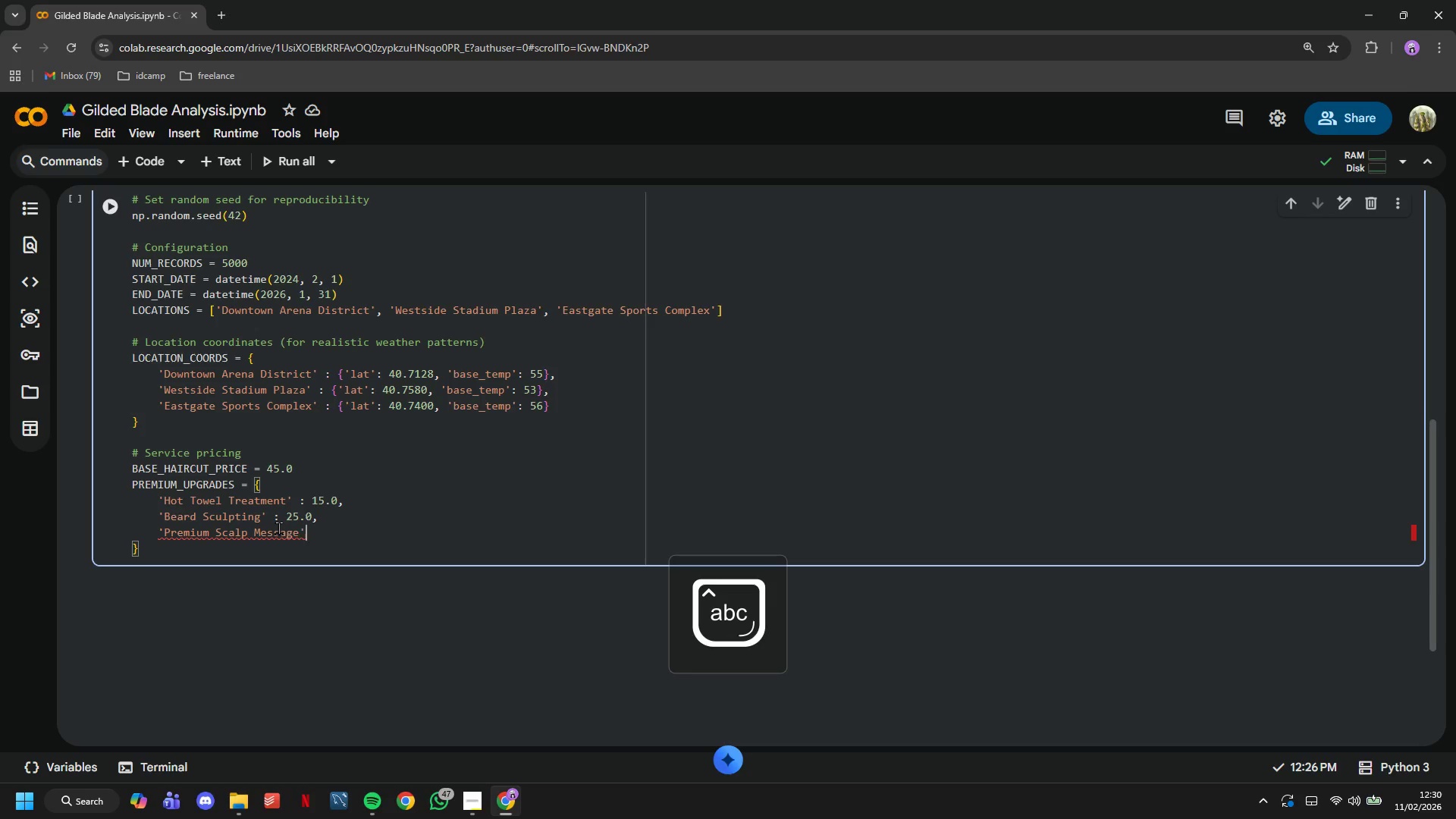 
key(ArrowRight)
 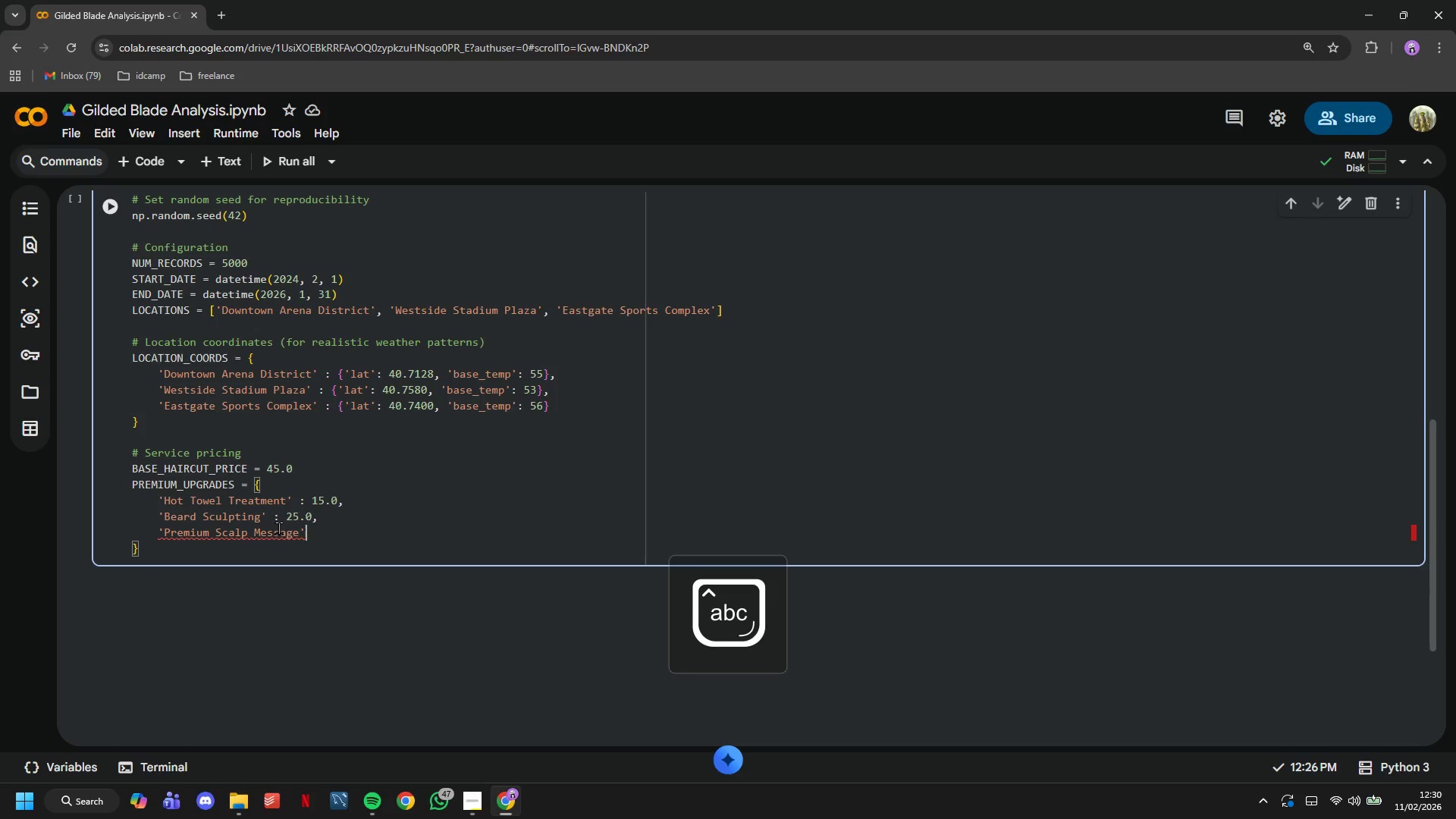 
type( : 20.0,)
 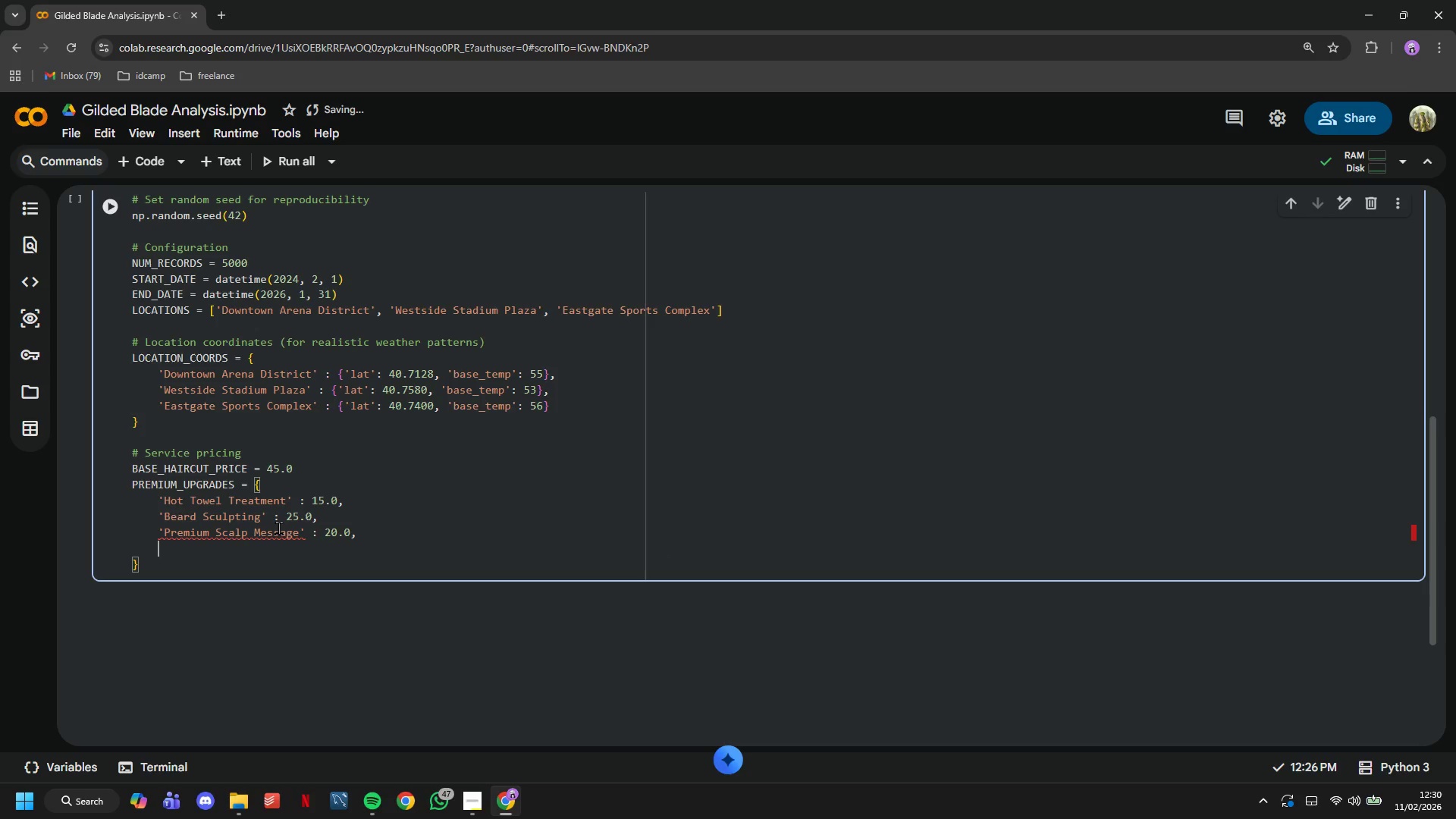 
 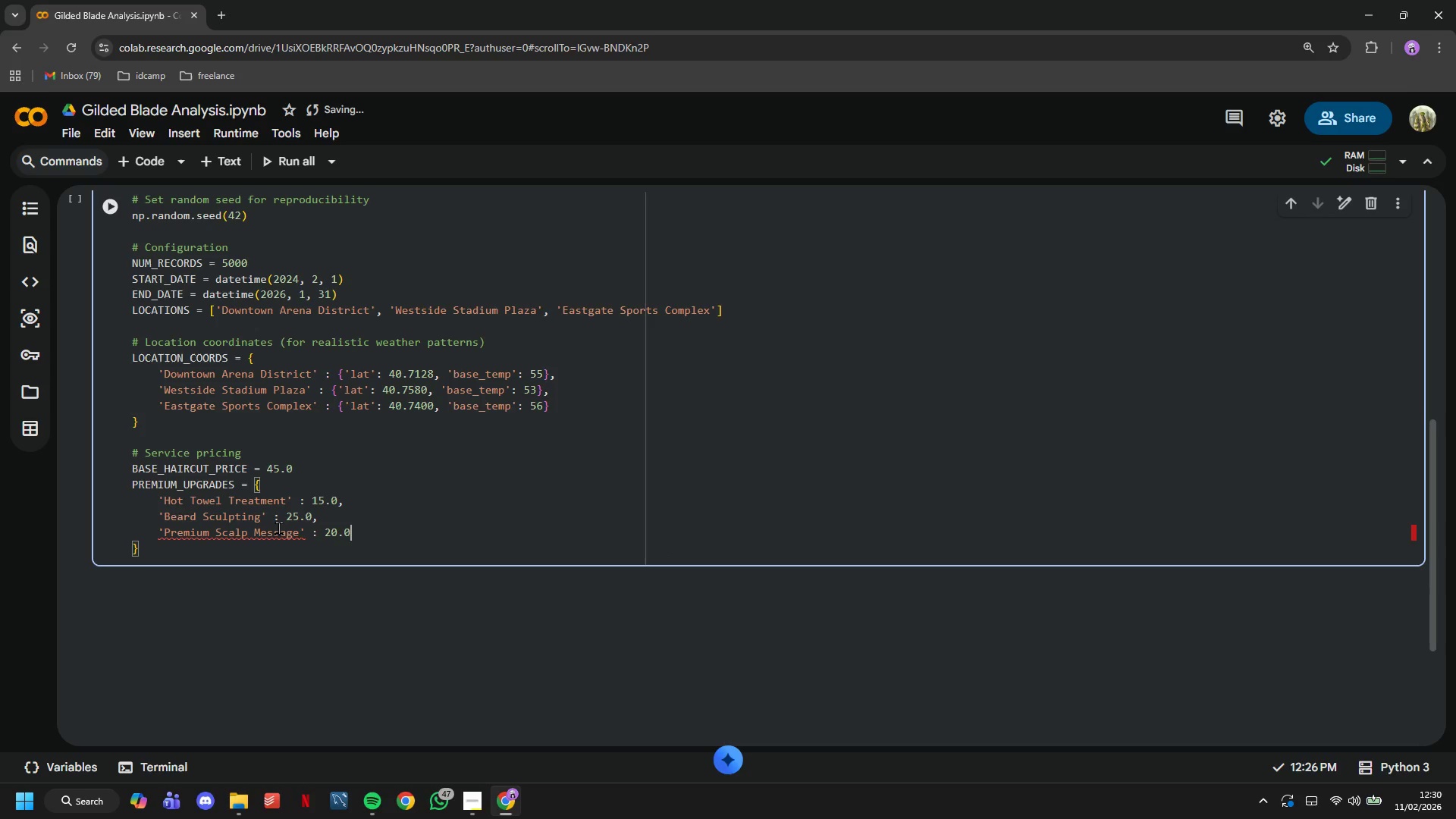 
key(Enter)
 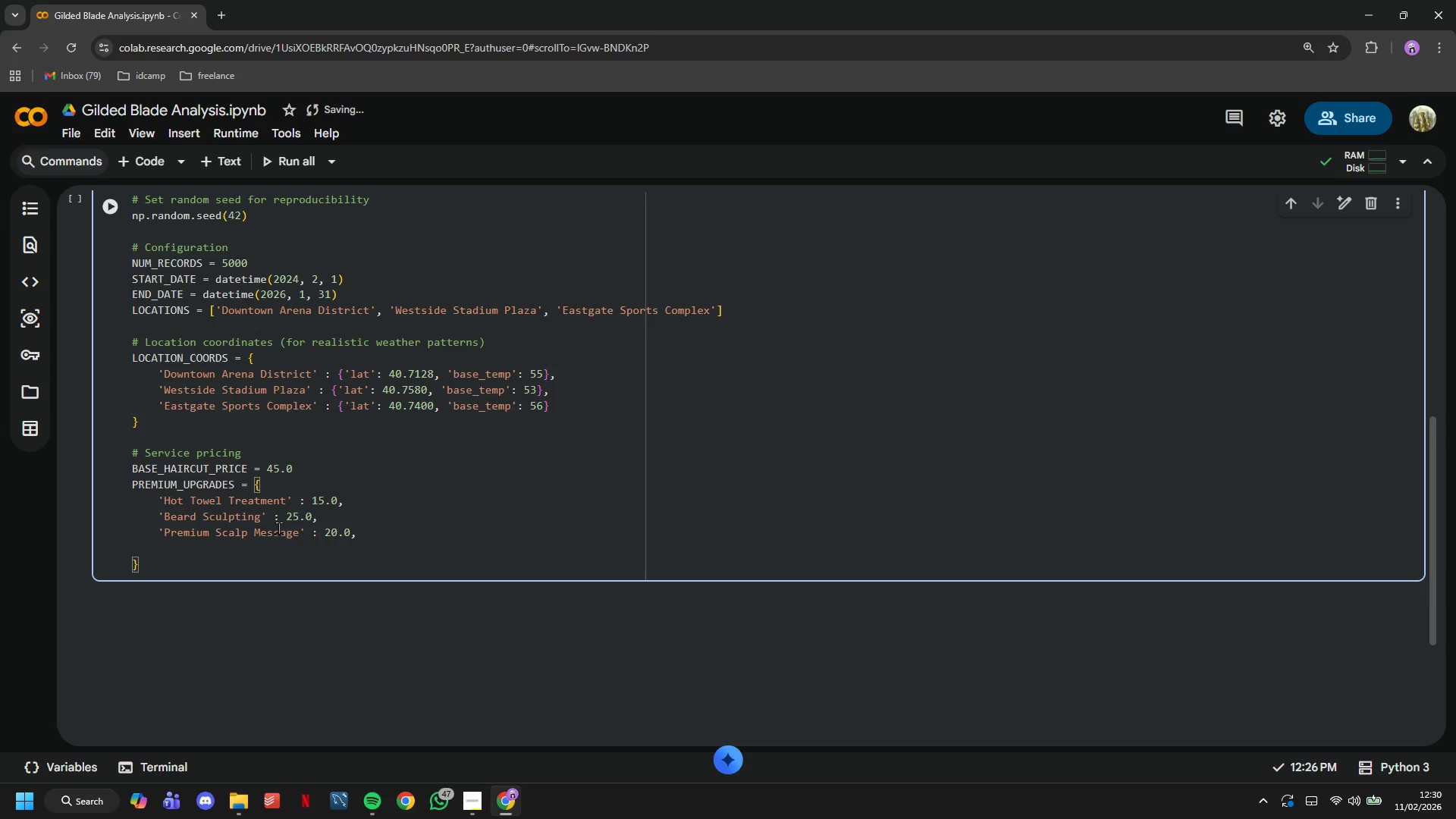 
type('Luxury Skin Treatment)
 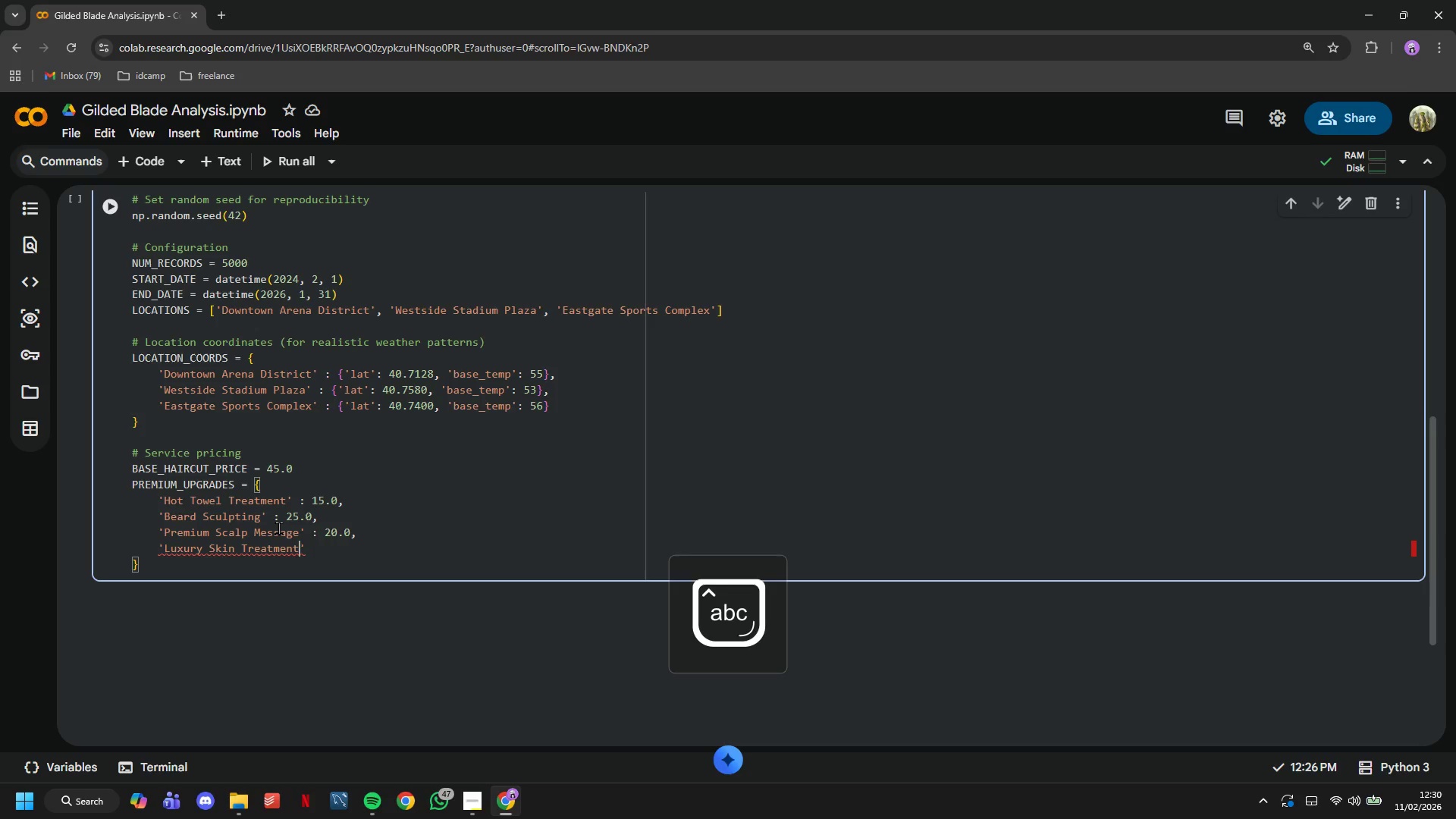 
key(ArrowRight)
 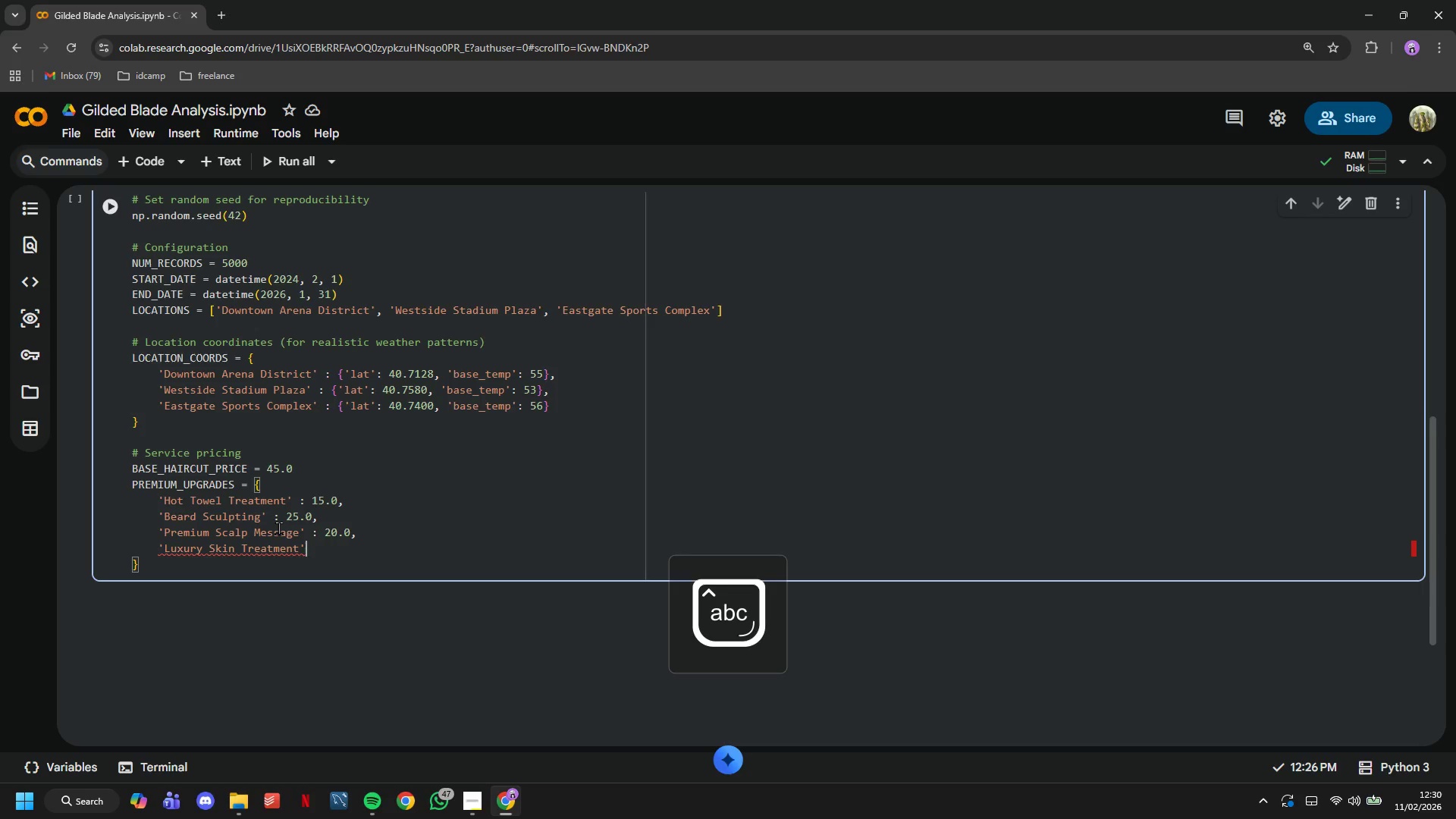 
type( : 35.0)
 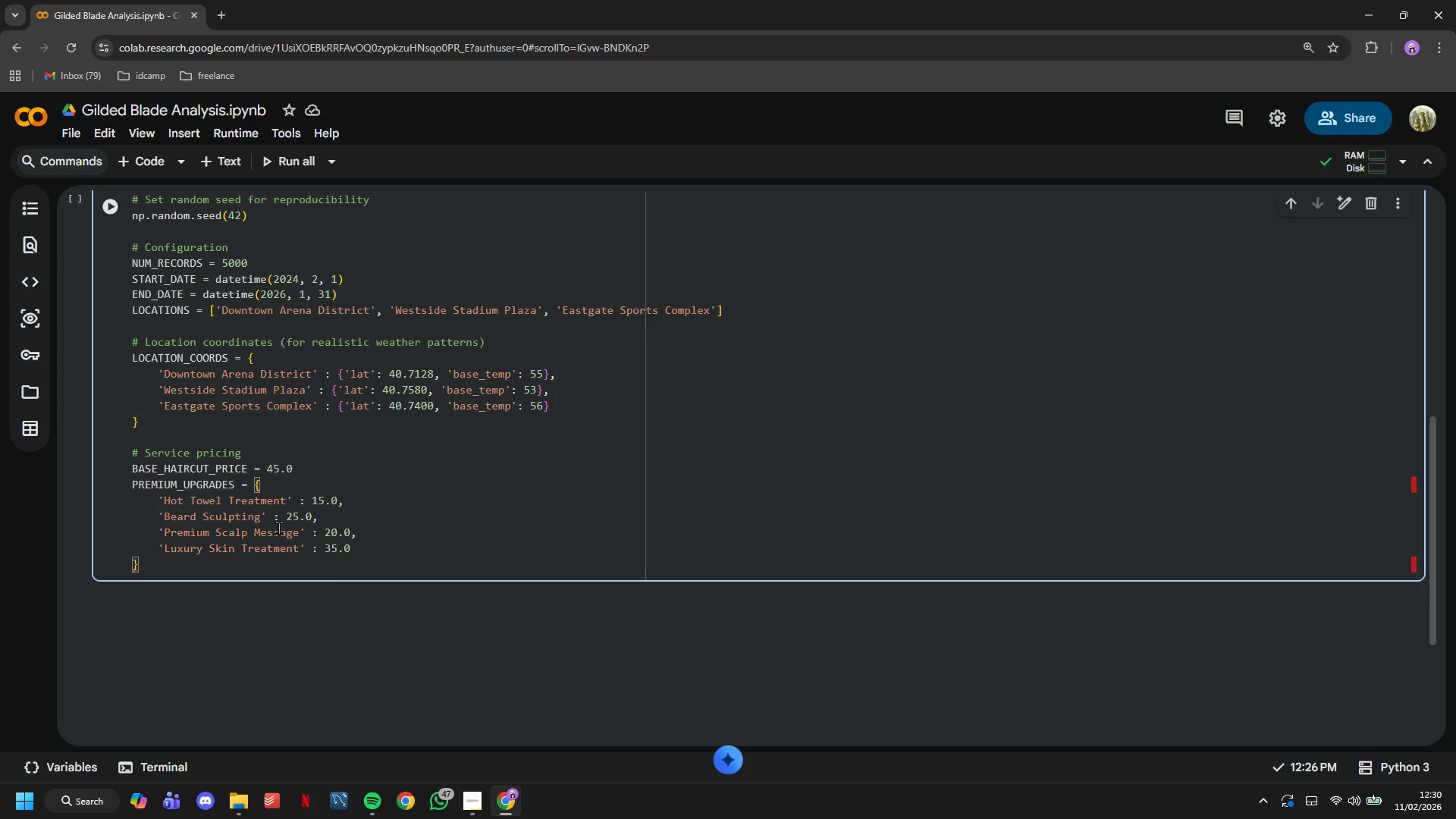 
key(ArrowDown)
 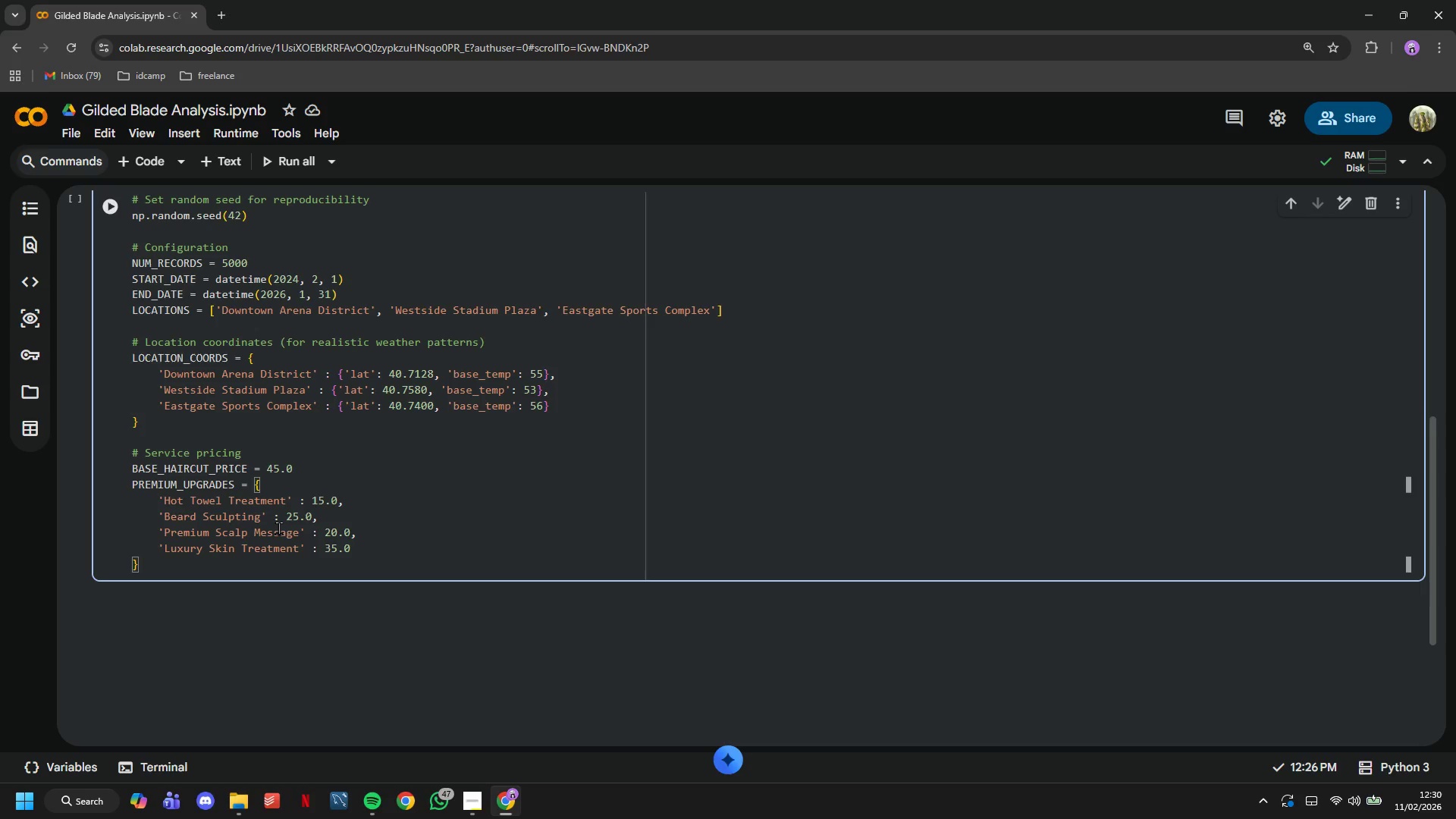 
key(Enter)
 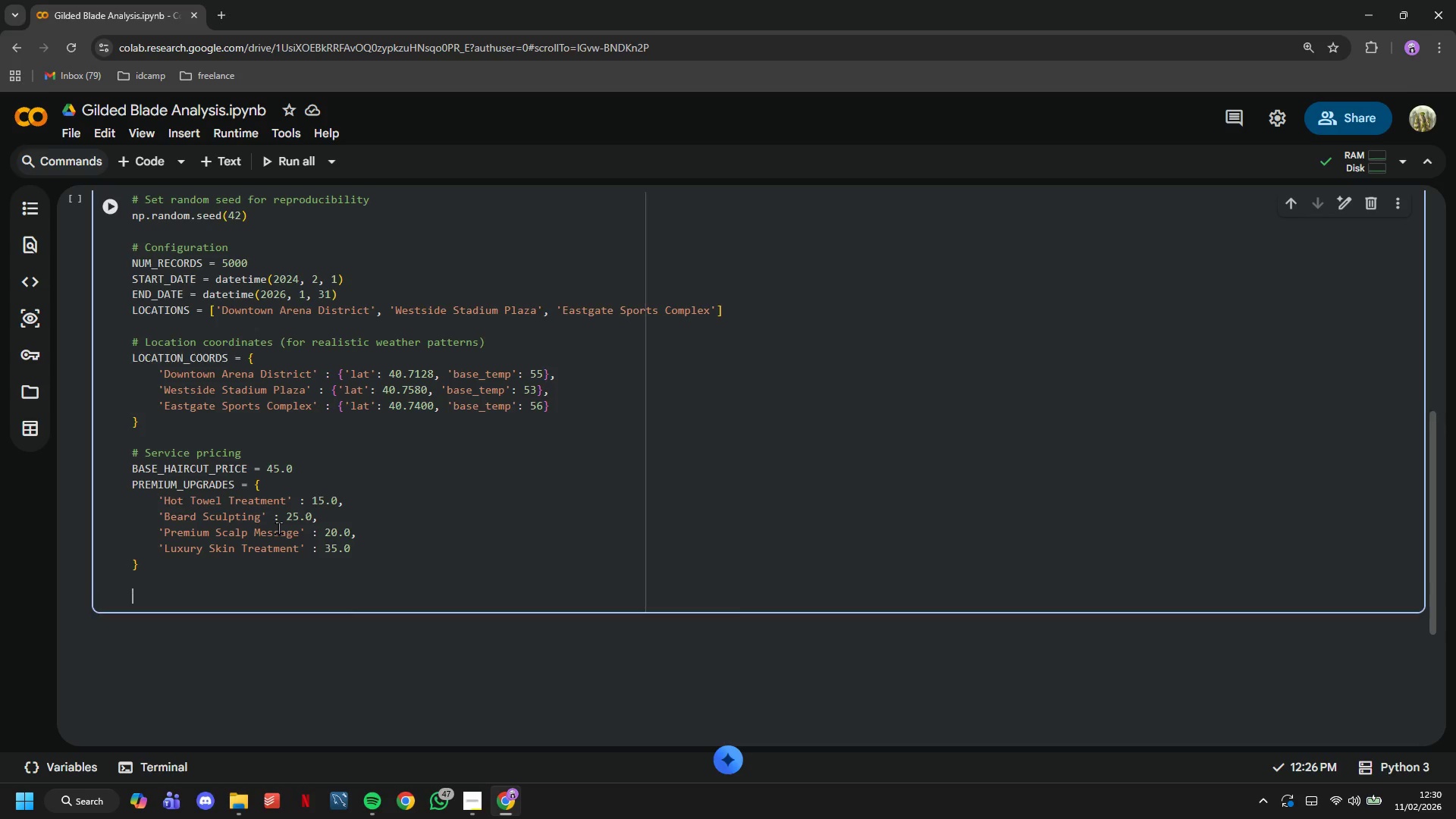 
key(Enter)
 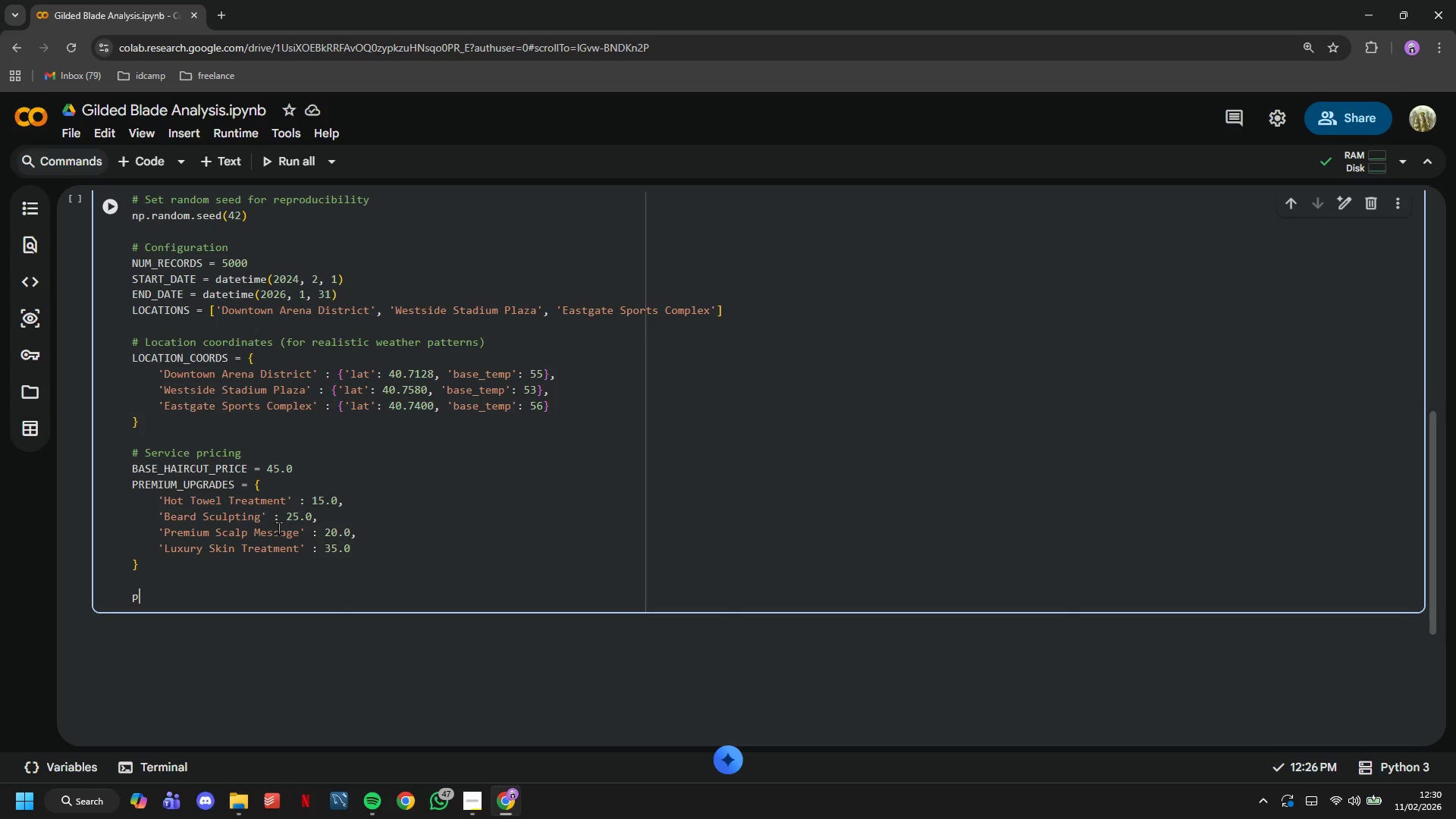 
type(print("CO)
key(Backspace)
type(onfiguration set {NUM_RECORDS)
 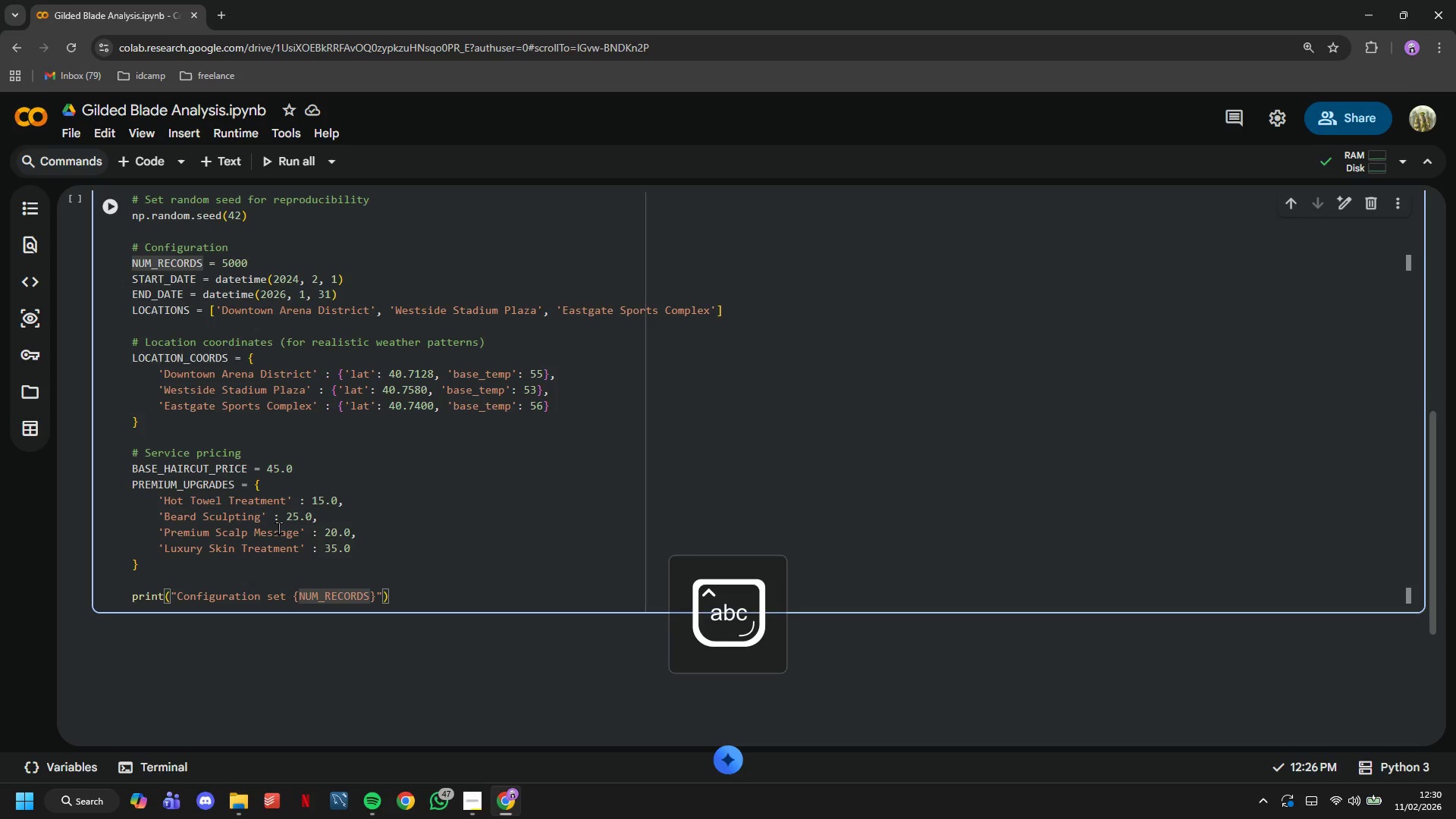 
 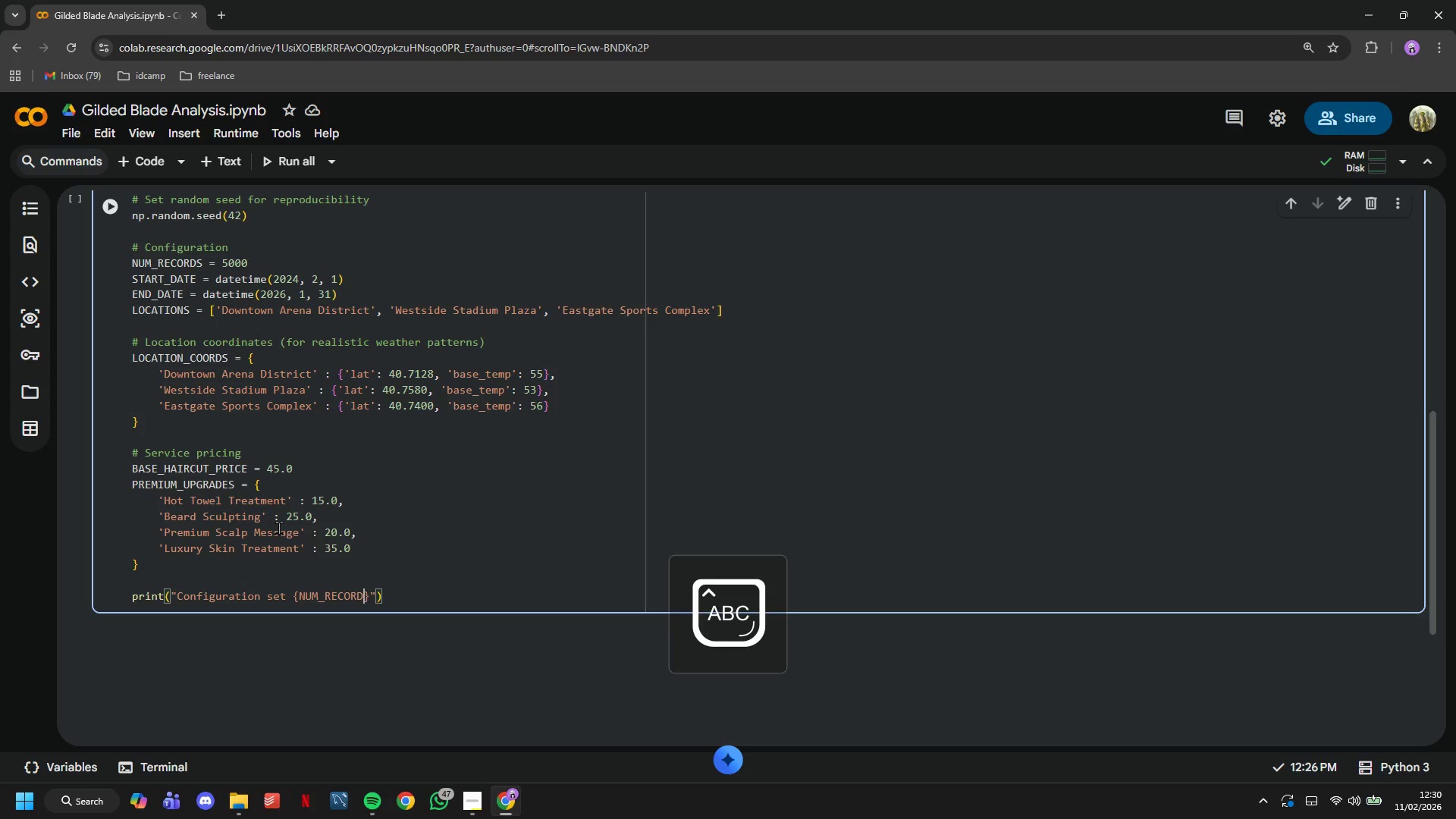 
hold_key(key=ArrowLeft, duration=1.53)
 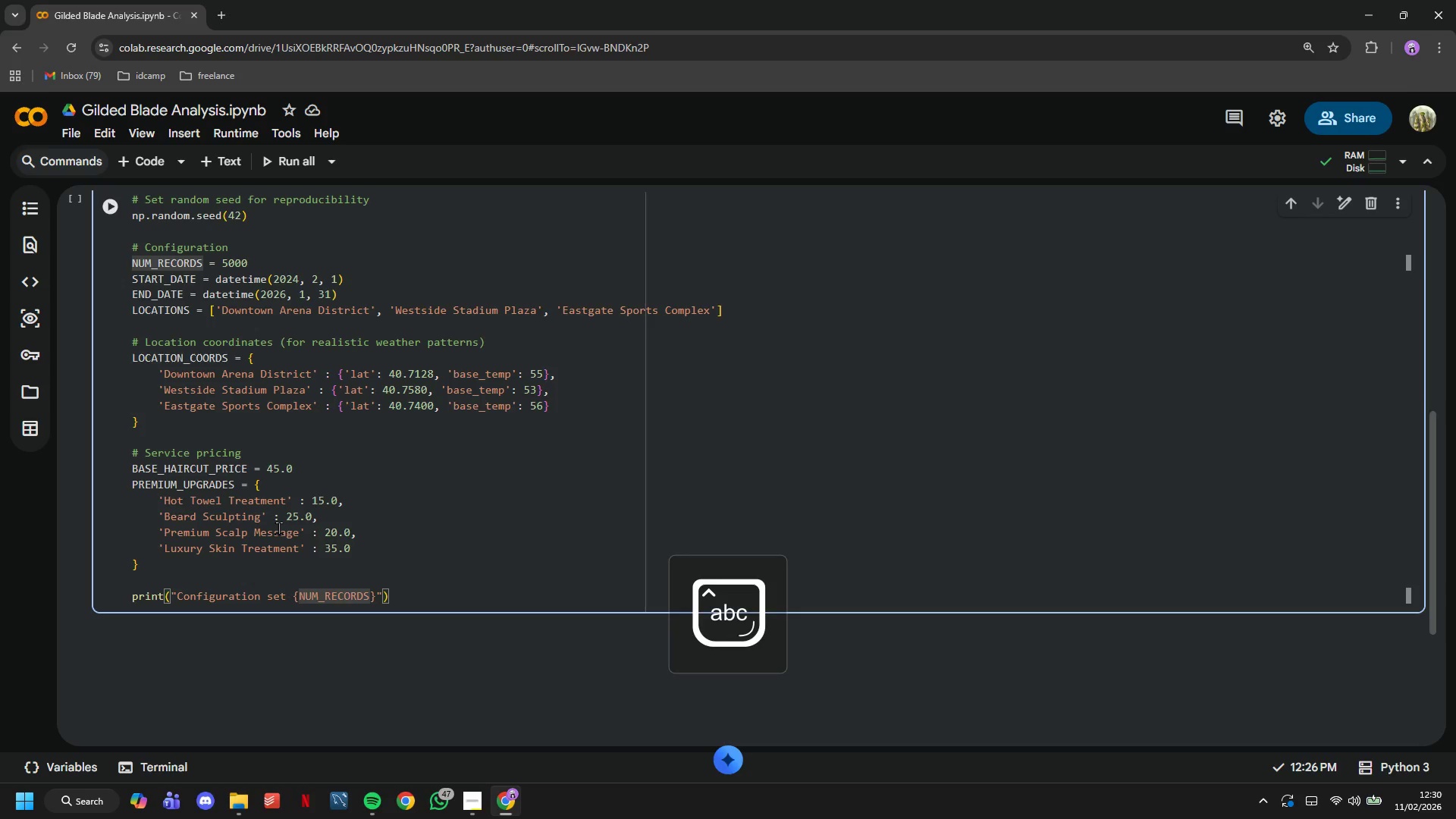 
hold_key(key=ArrowLeft, duration=1.19)
 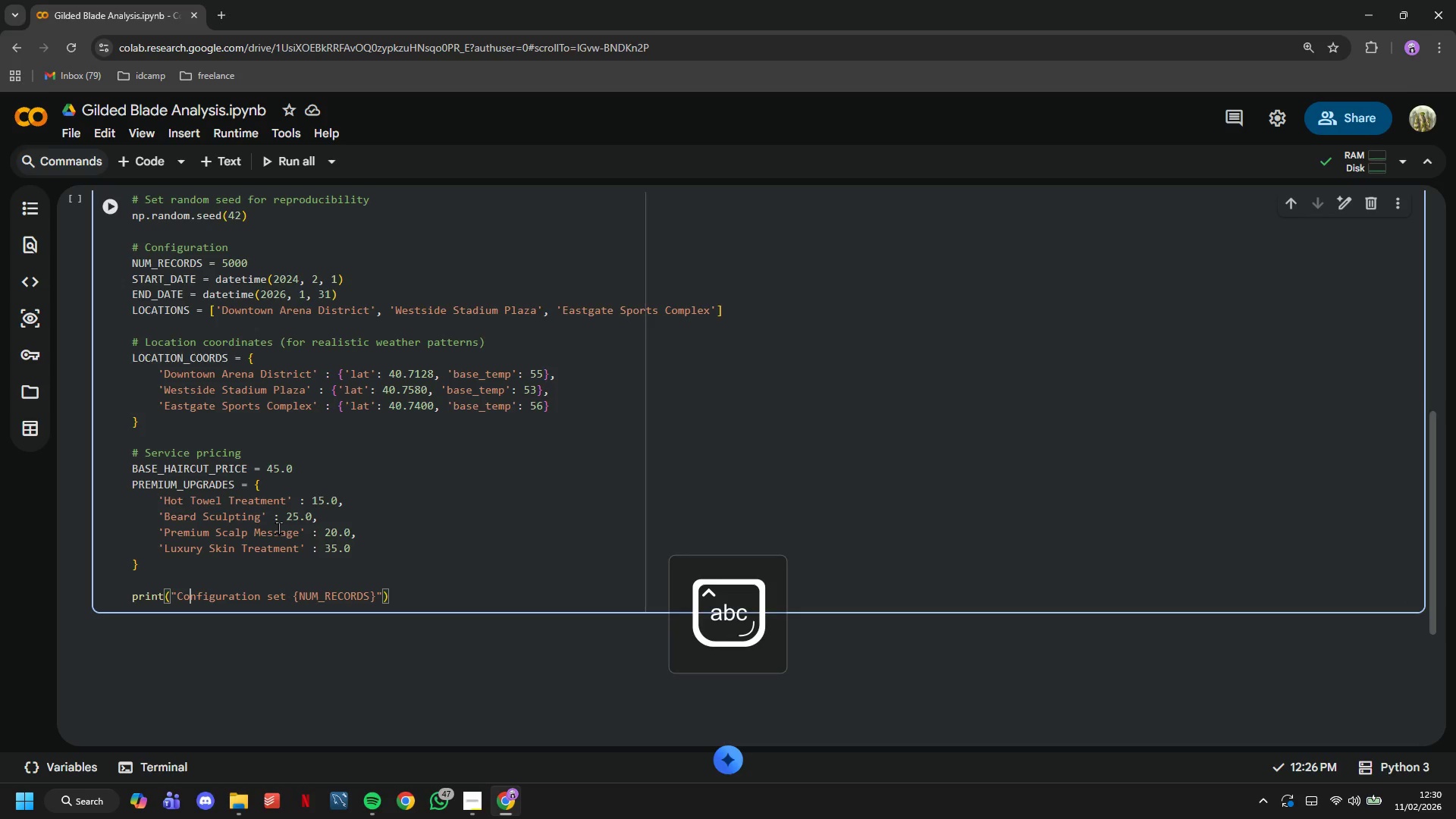 
key(ArrowLeft)
 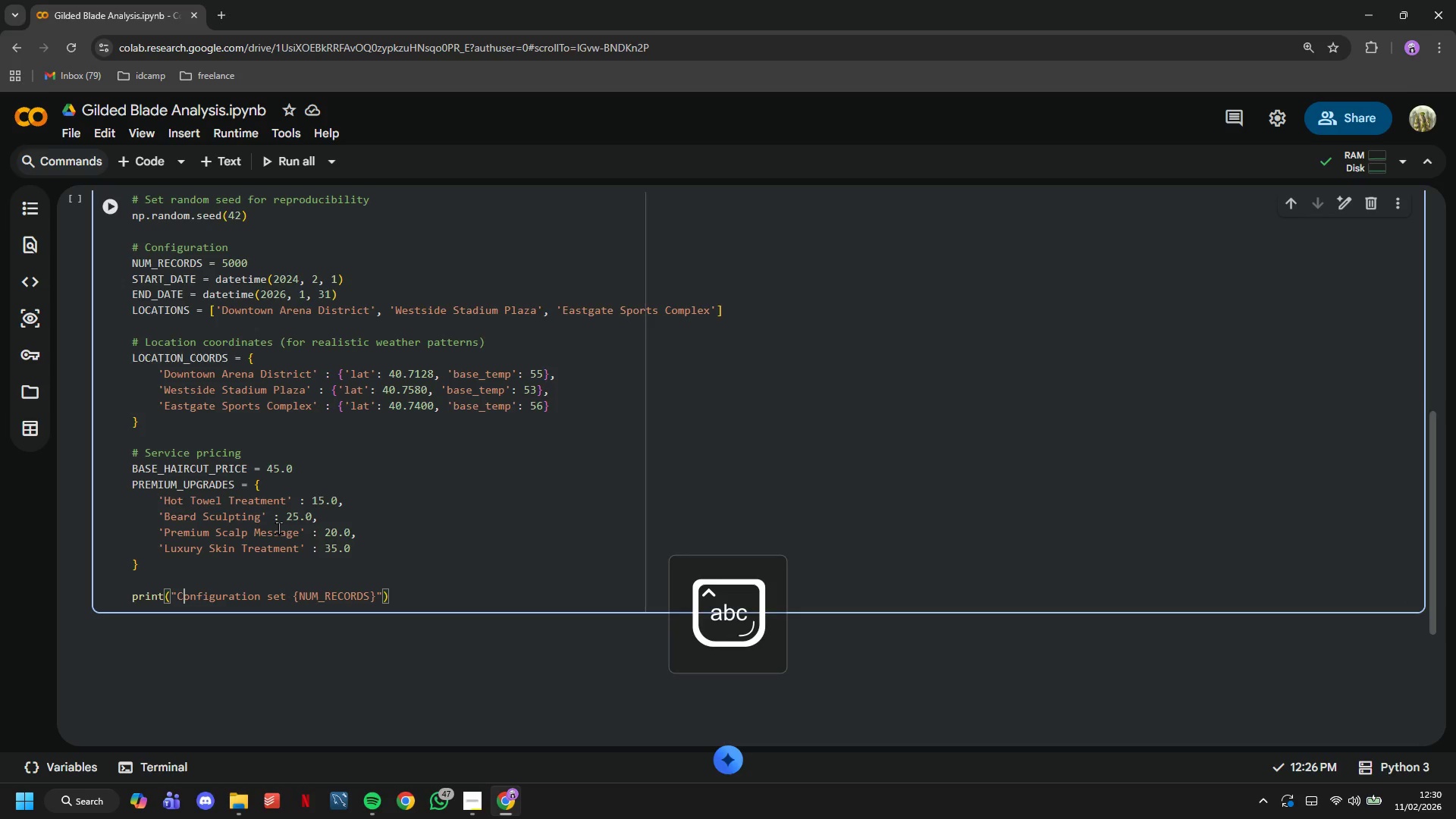 
key(ArrowLeft)
 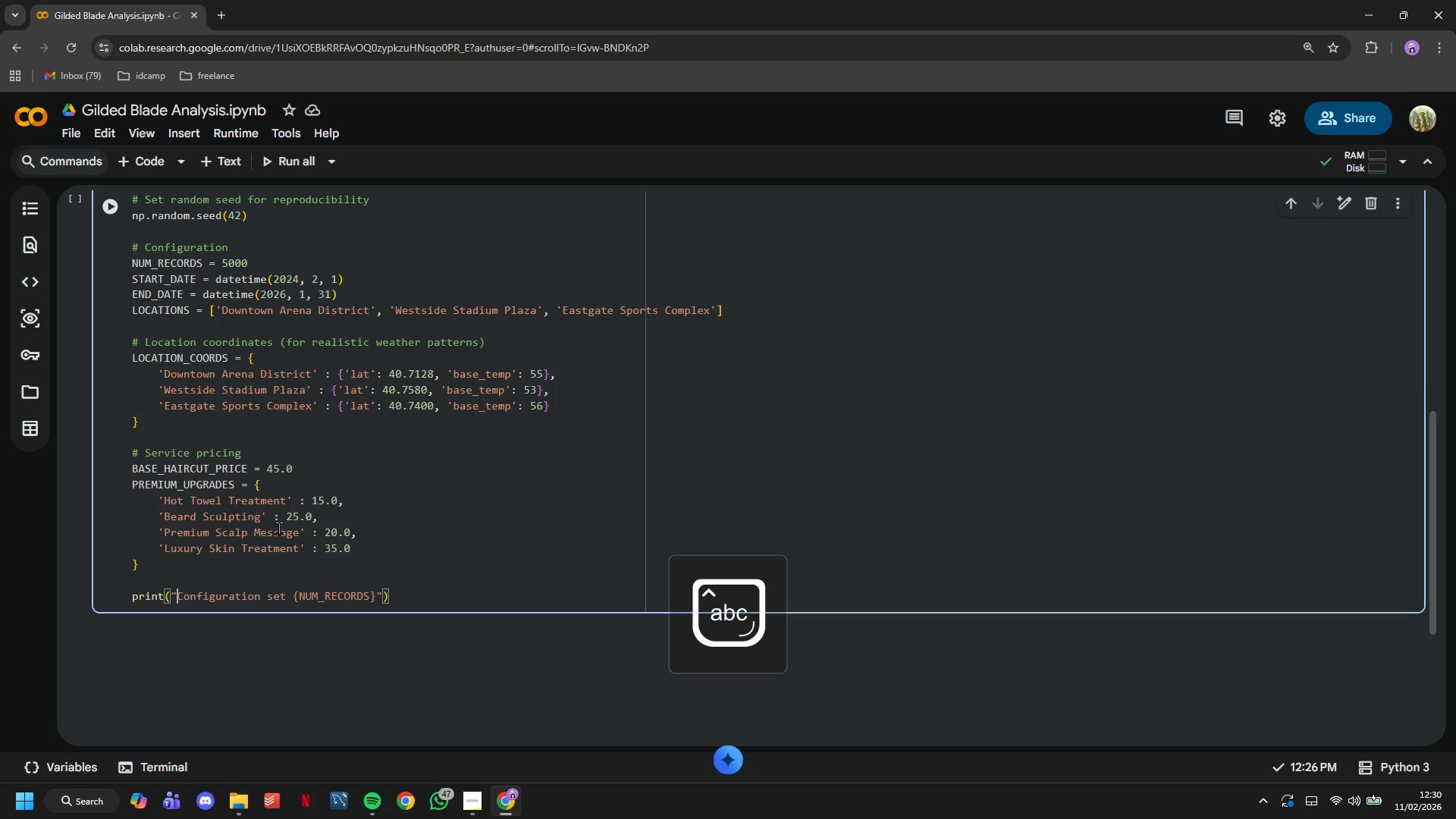 
key(ArrowLeft)
 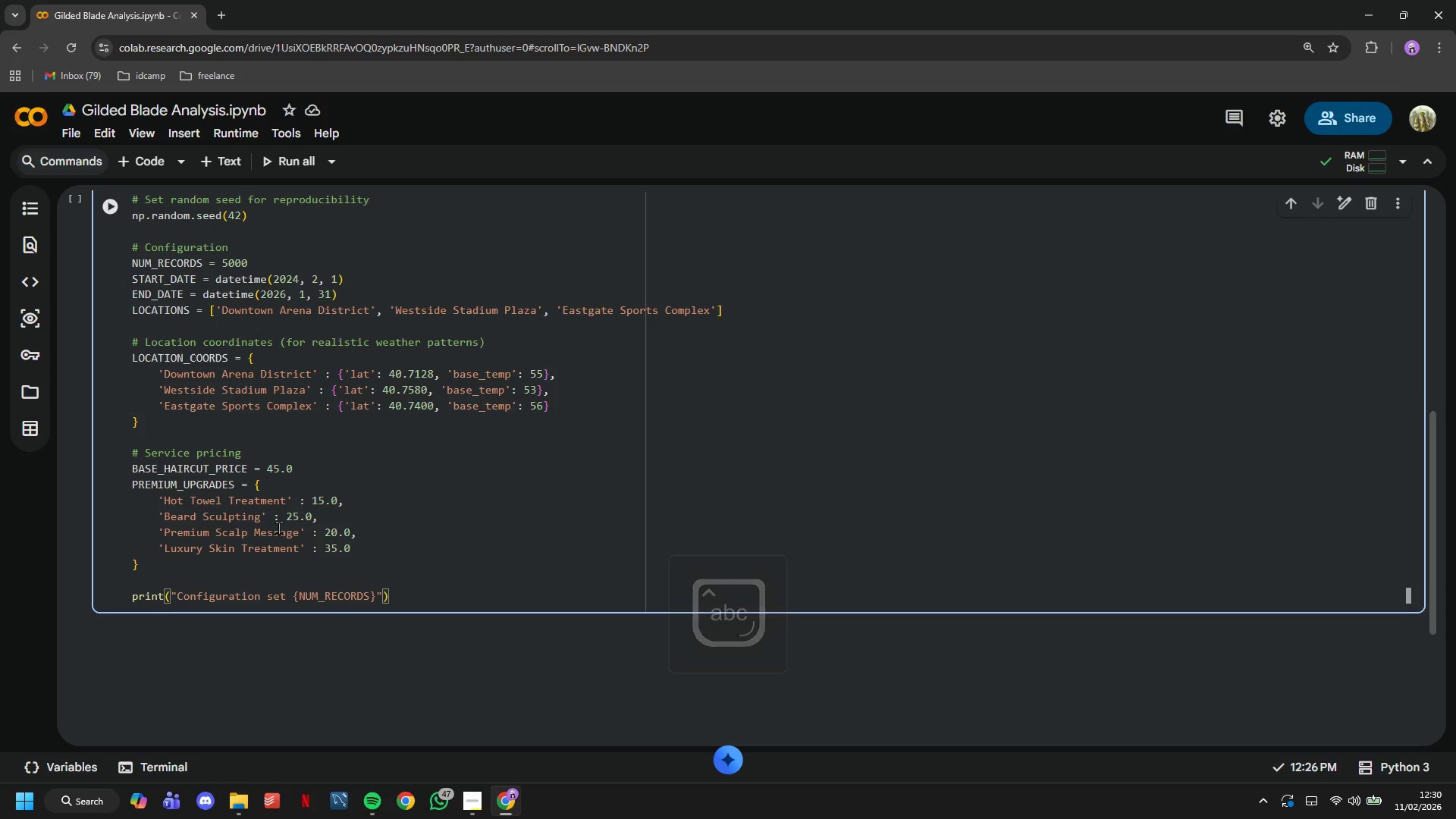 
key(F)
 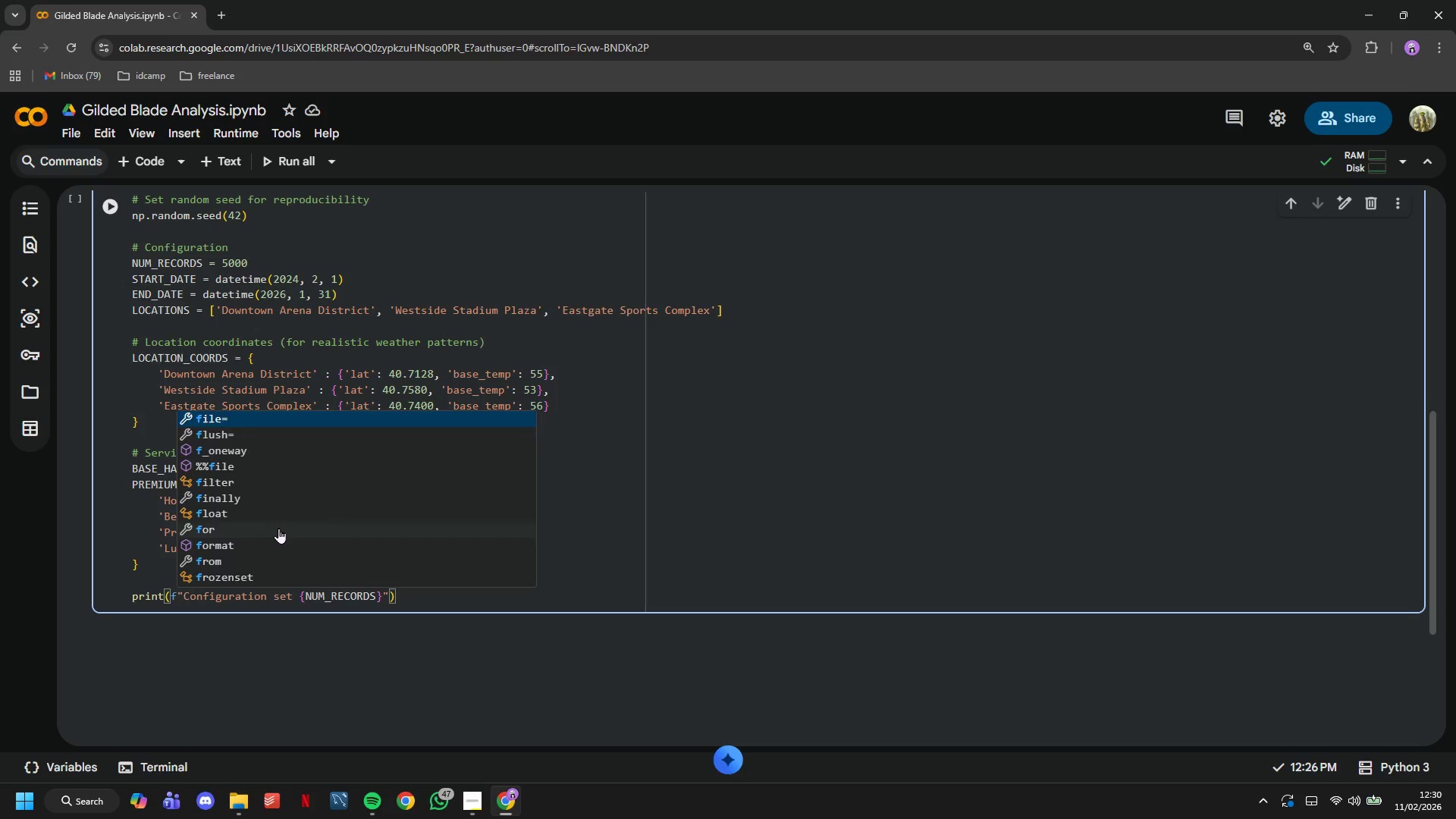 
hold_key(key=ArrowRight, duration=1.38)
 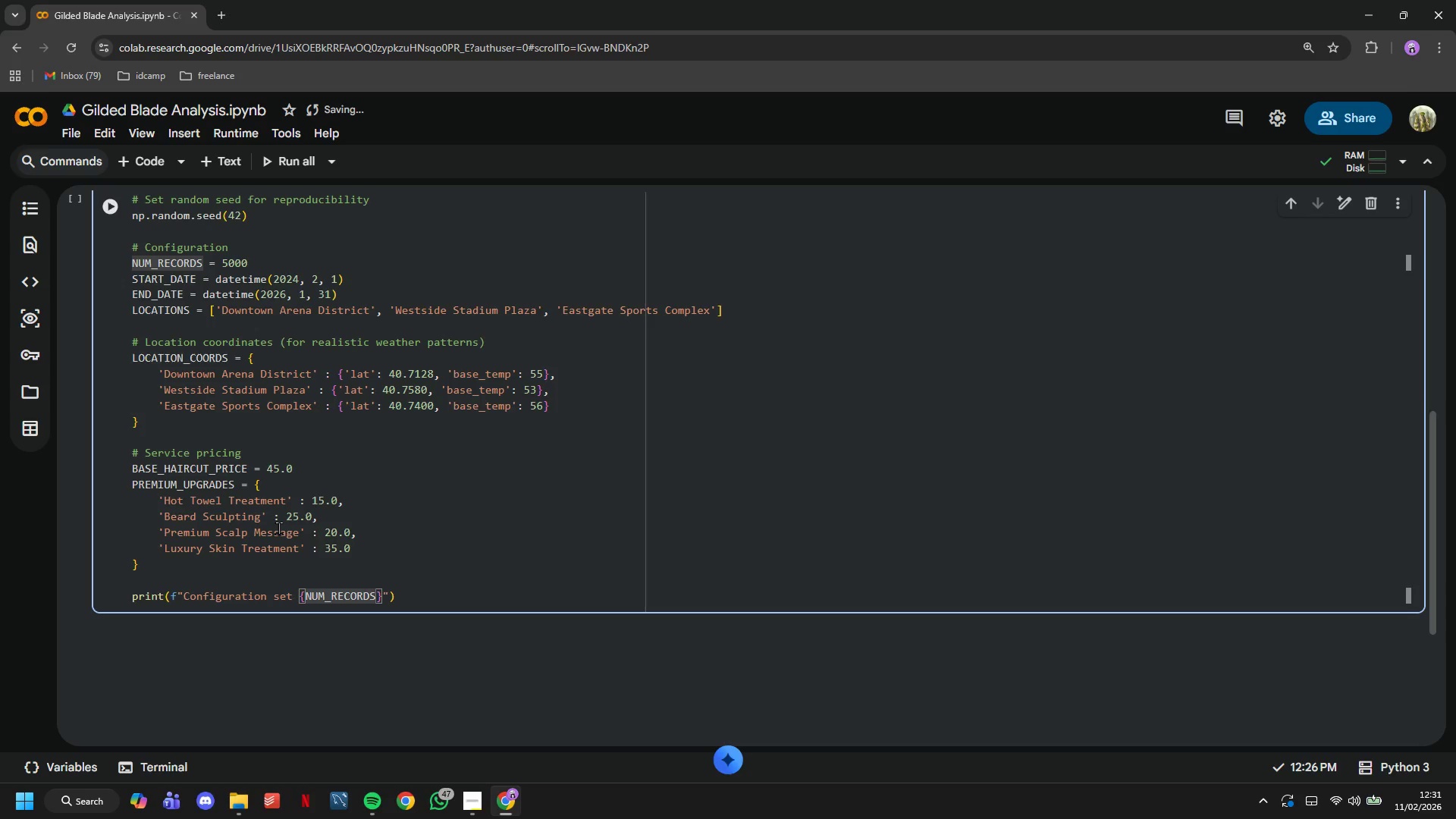 
key(ArrowRight)
 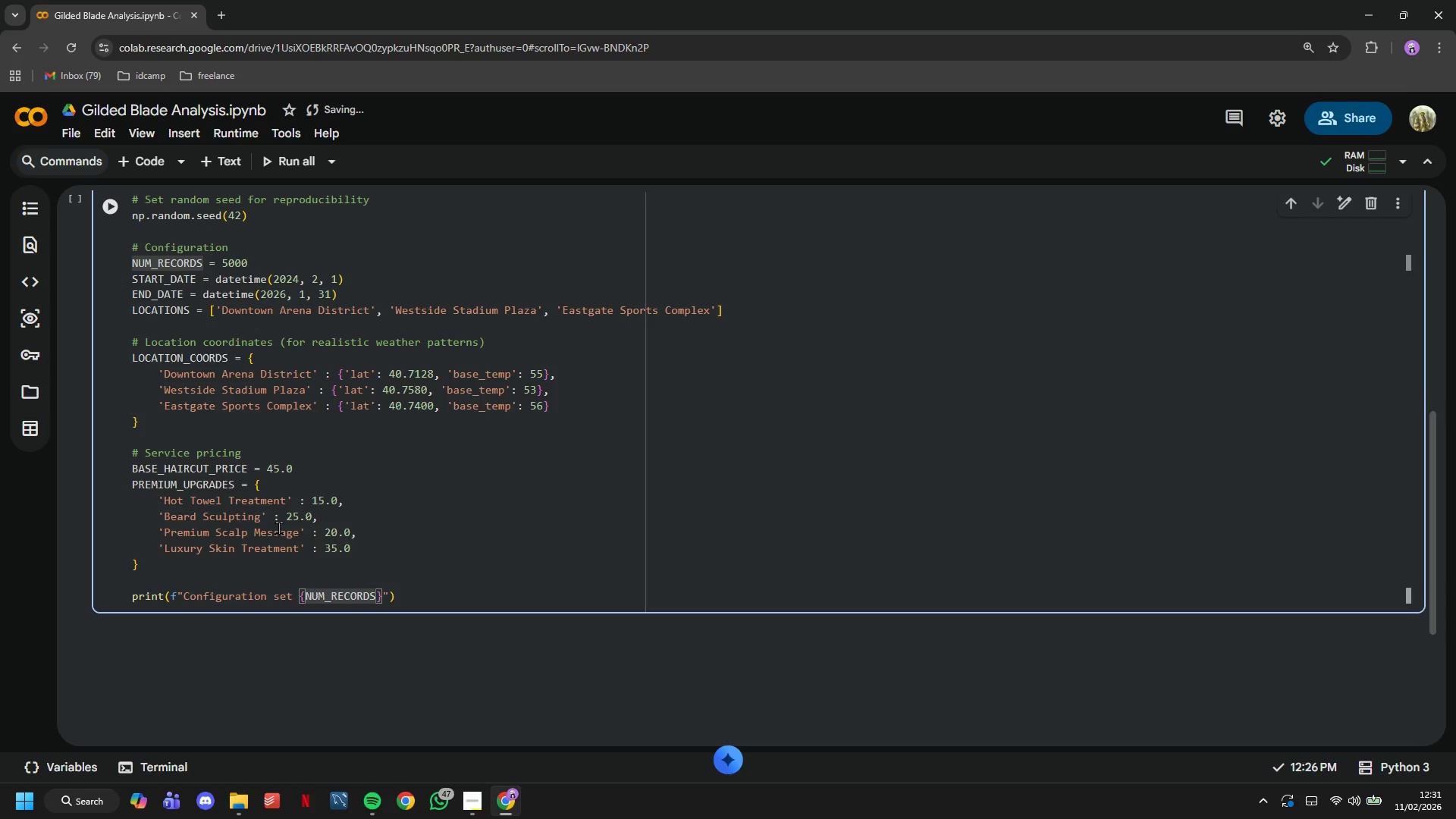 
key(ArrowRight)
 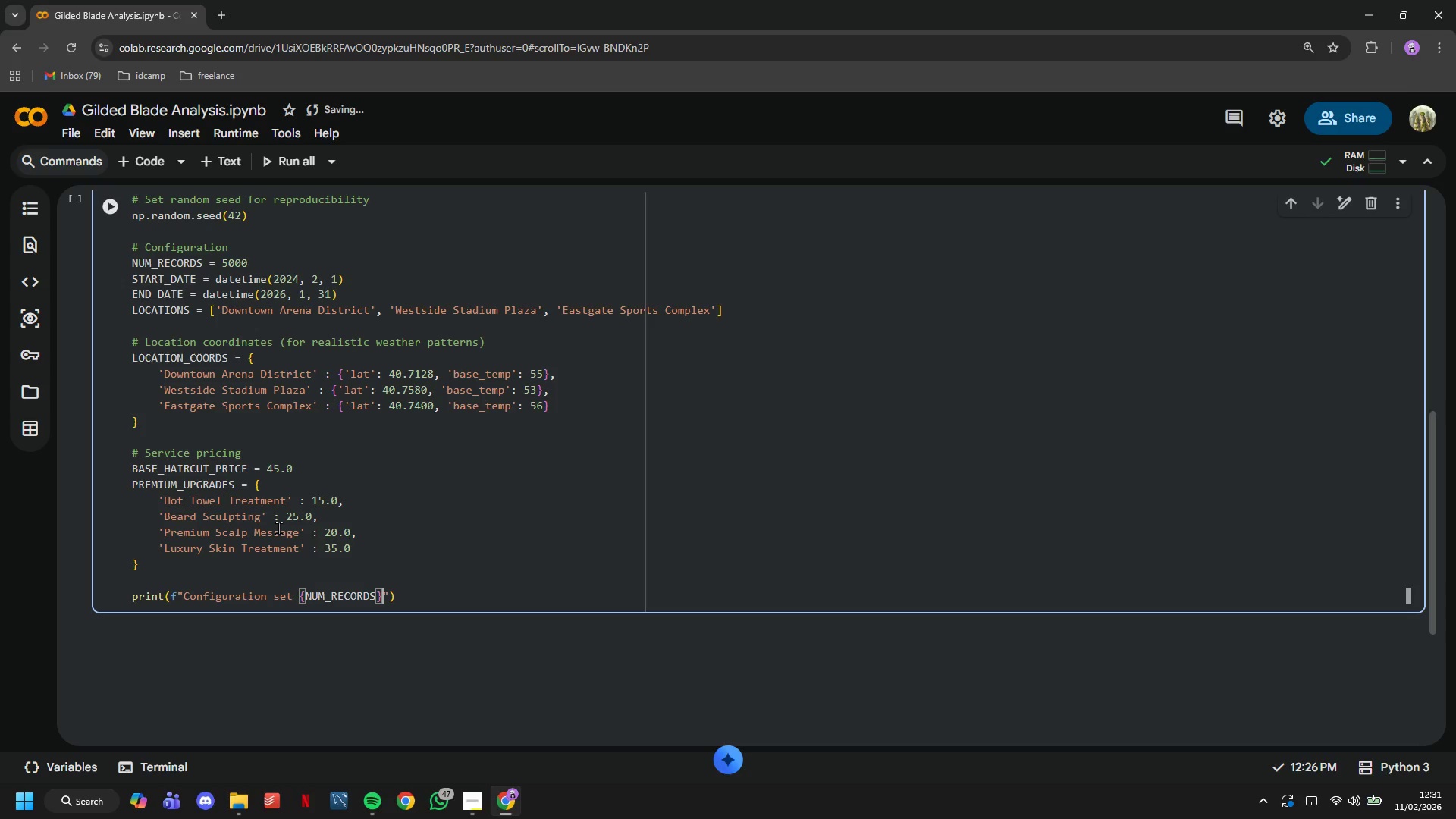 
type( records from {STRAT)
key(Backspace)
key(Backspace)
key(Backspace)
type(ART_DATE.date()
 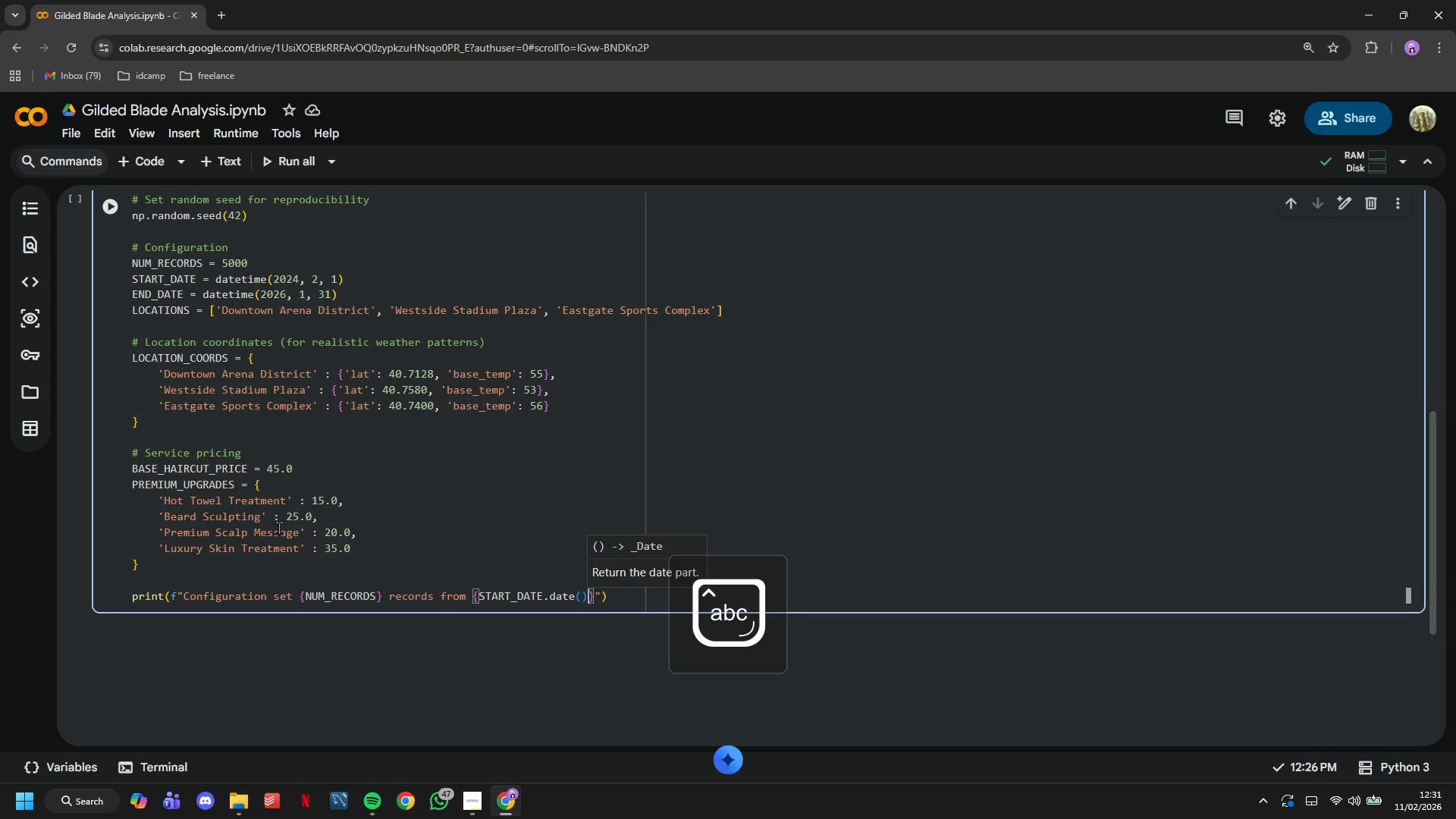 
 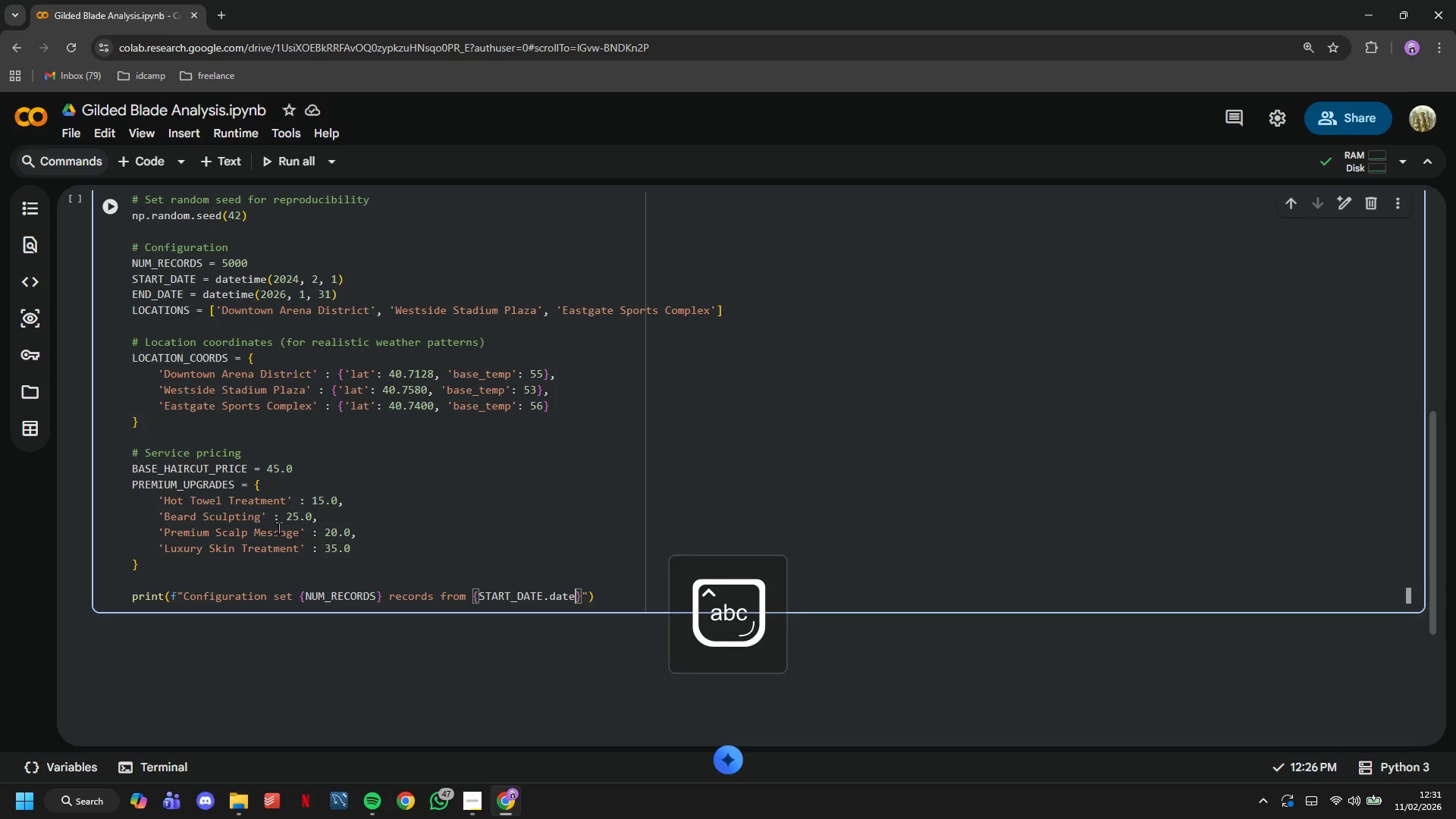 
key(ArrowRight)
 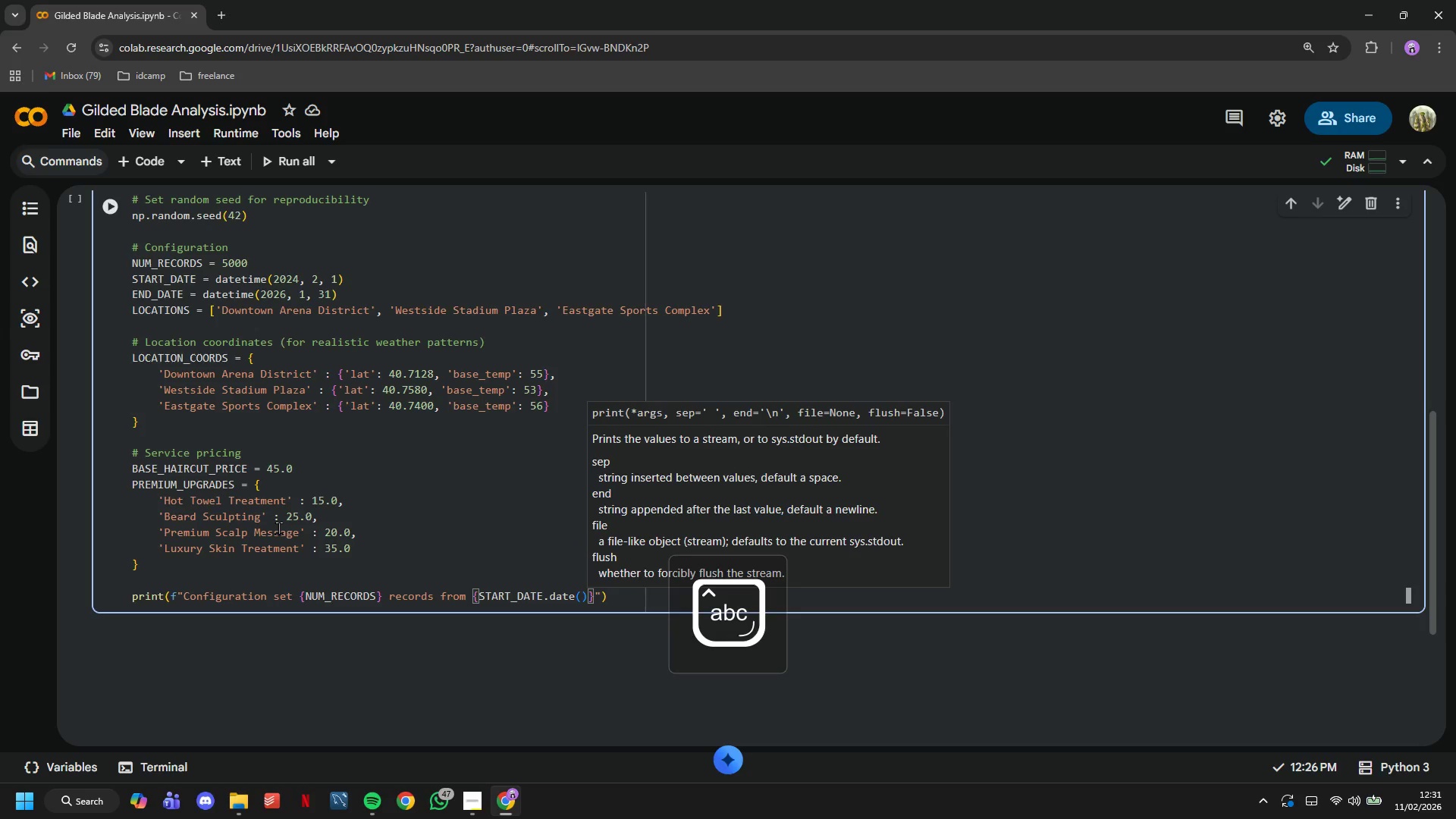 
key(ArrowRight)
 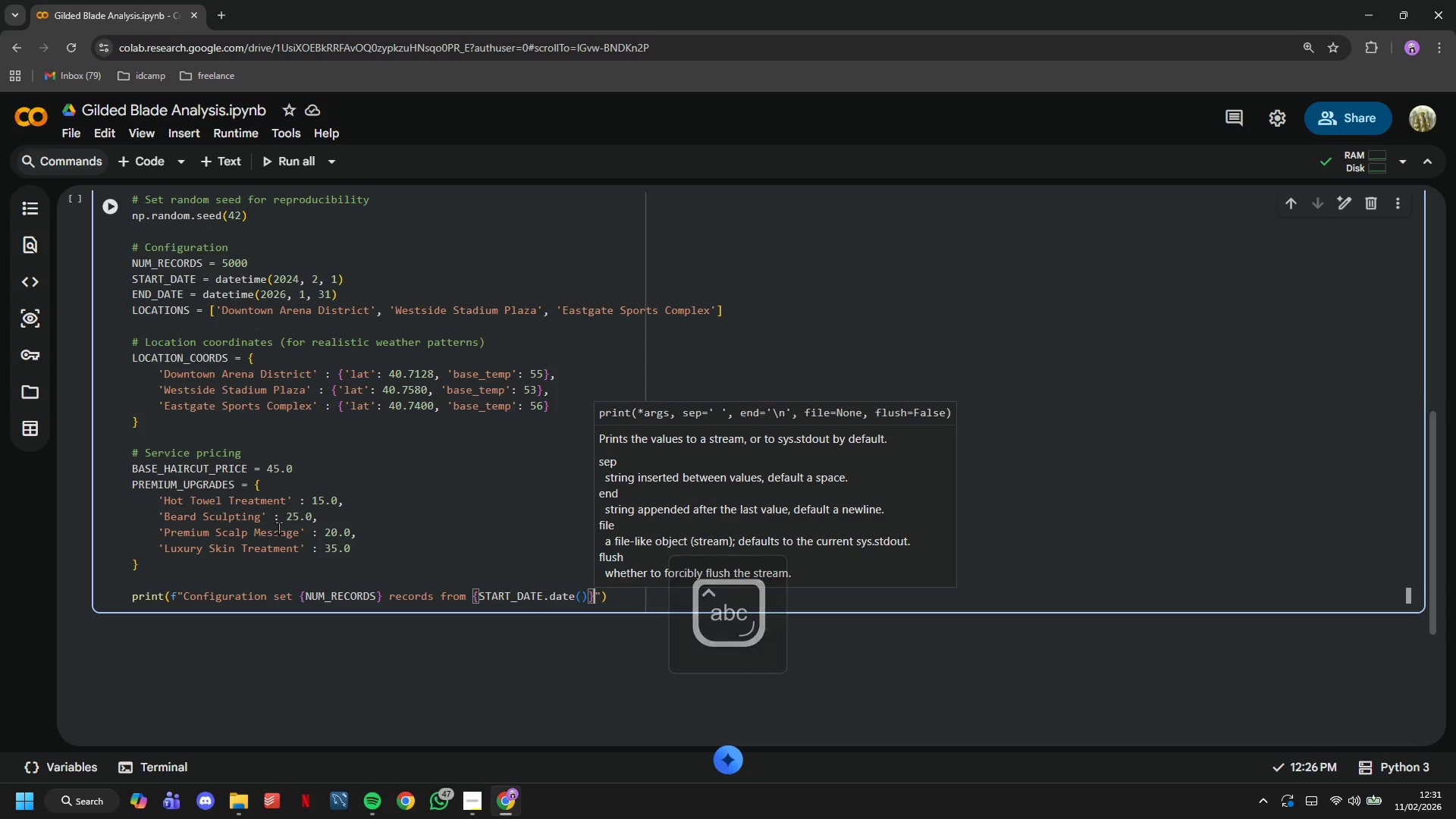 
type( tp {END_DATE.date()
 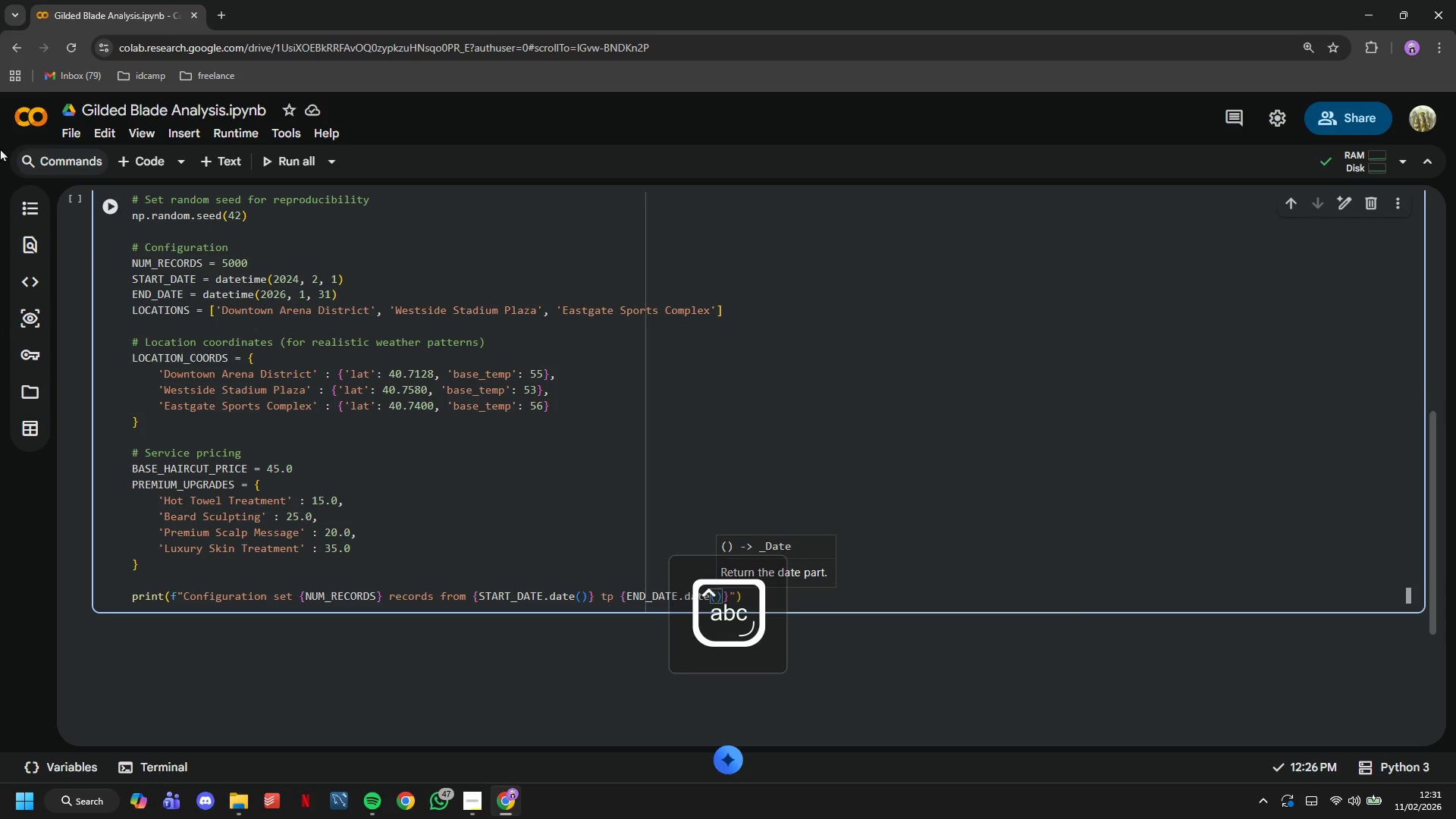 
left_click([112, 198])
 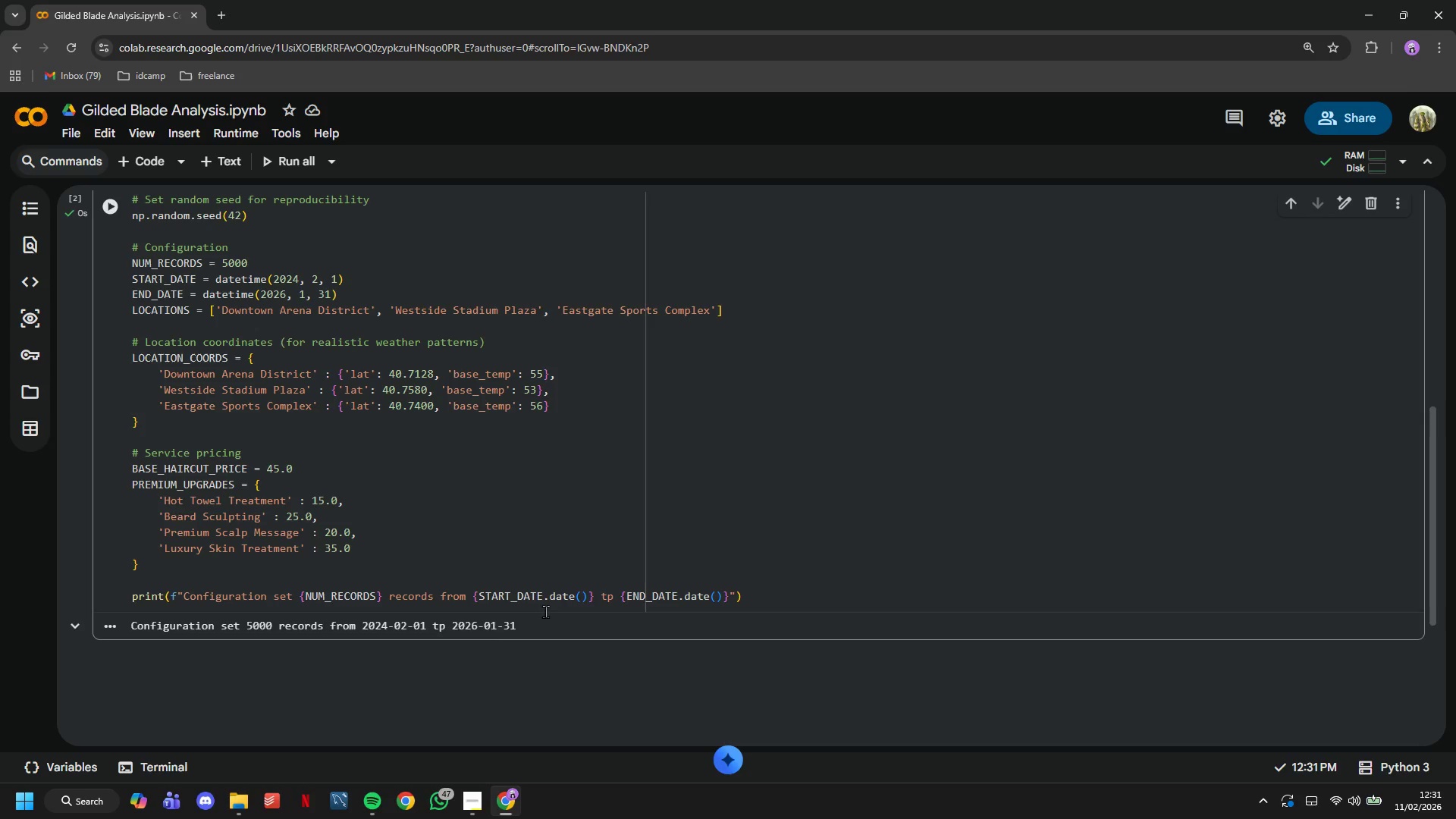 
left_click([612, 599])
 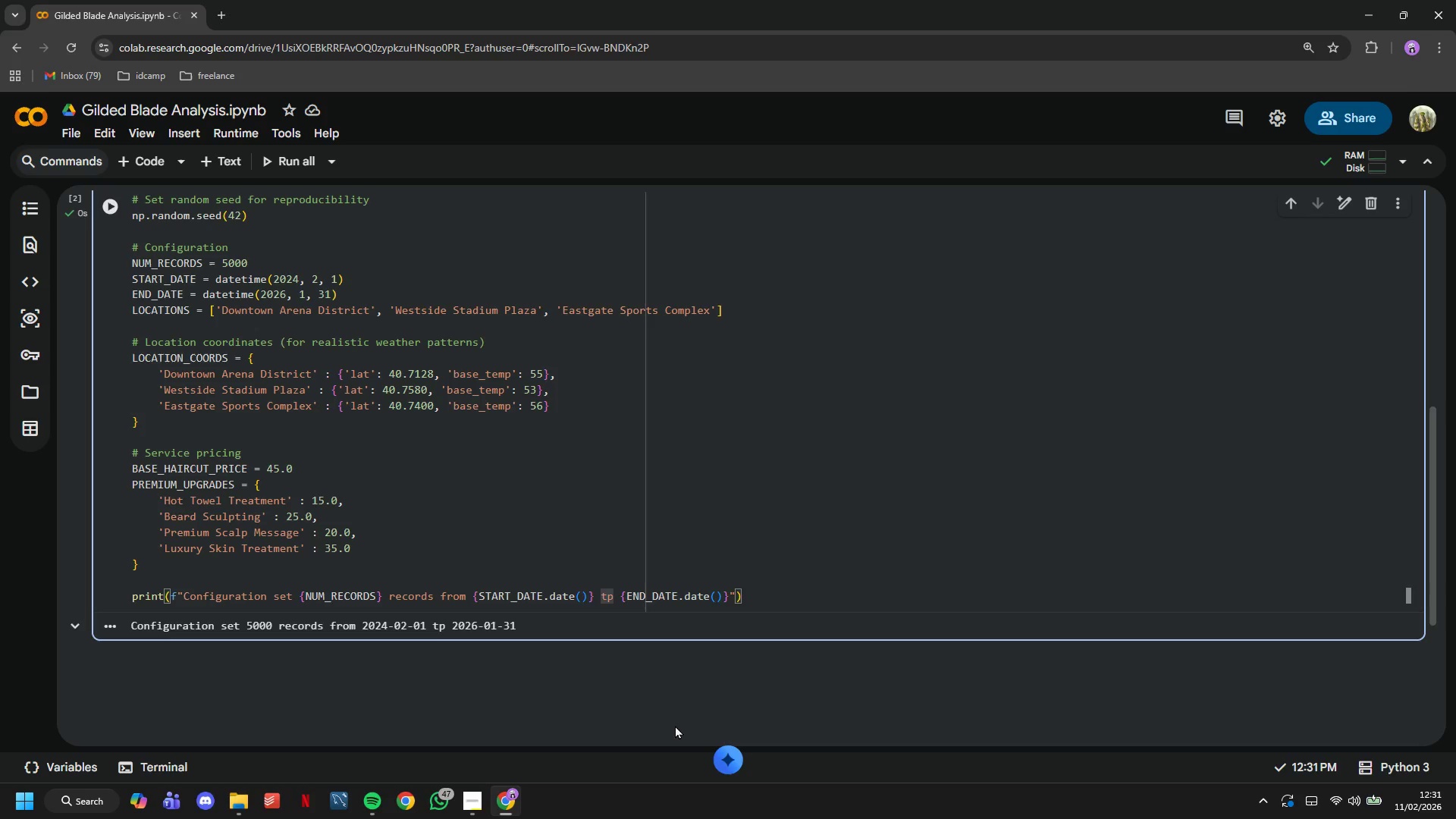 
key(Backspace)
 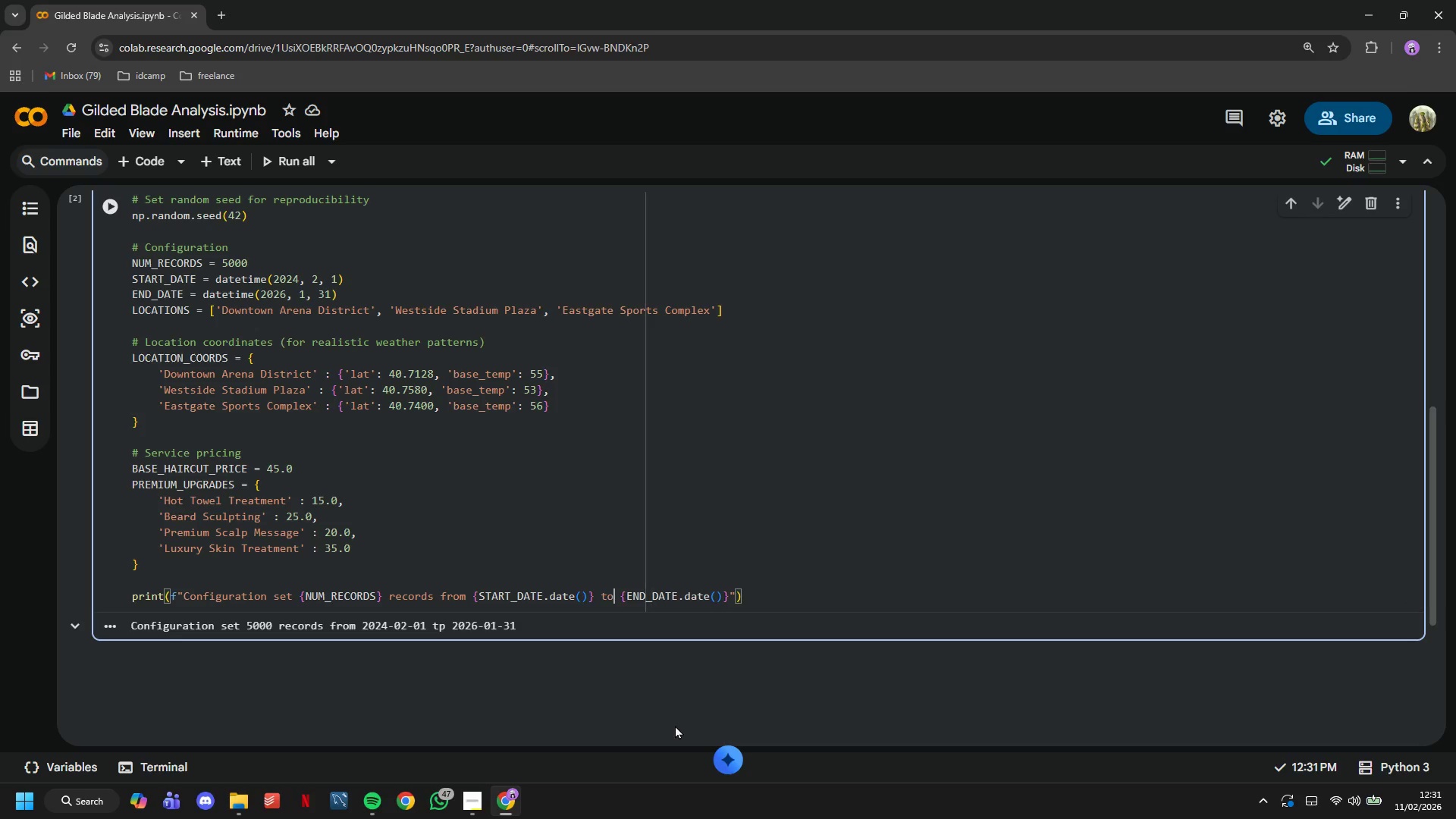 
key(O)
 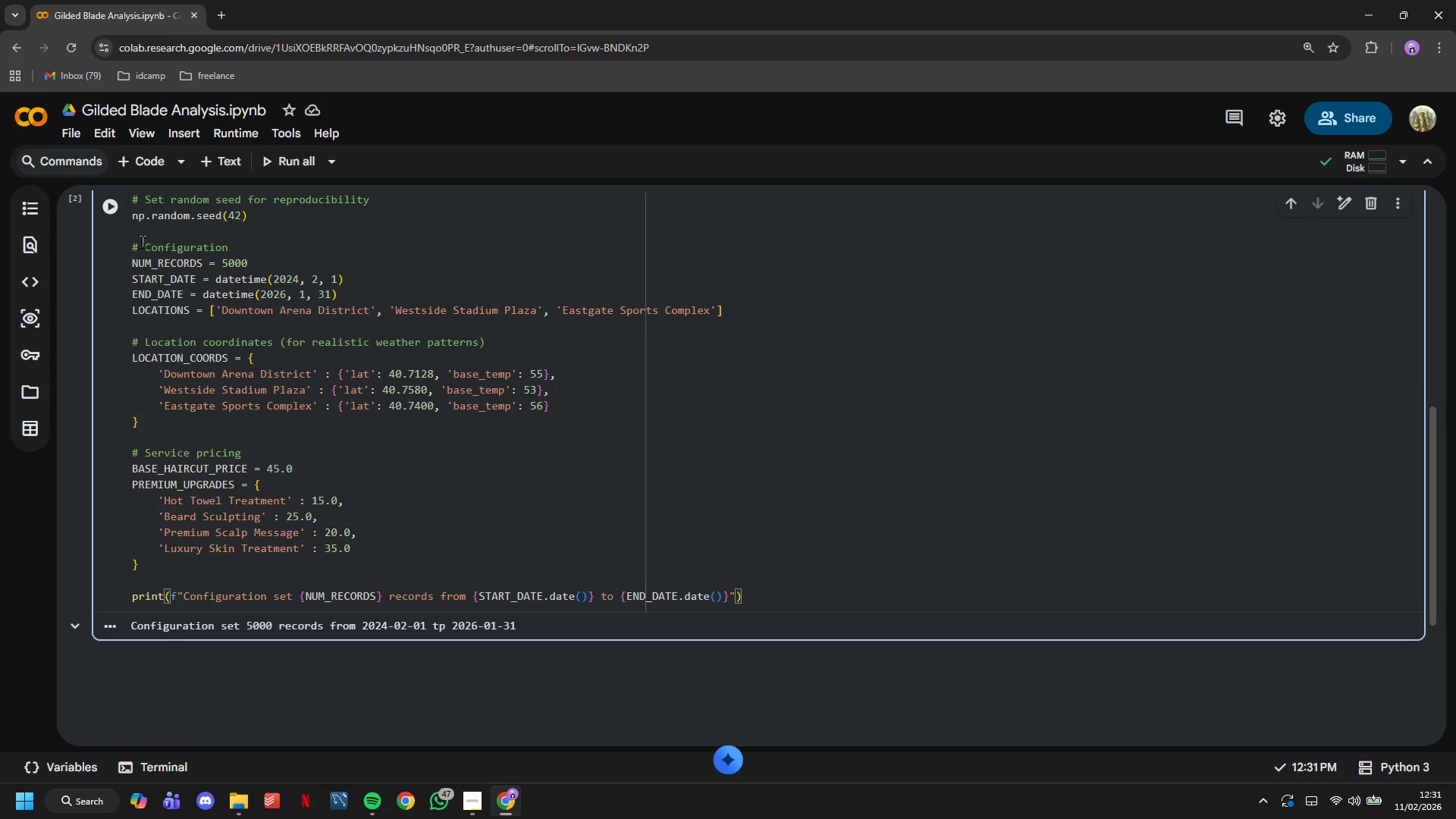 
left_click([104, 200])
 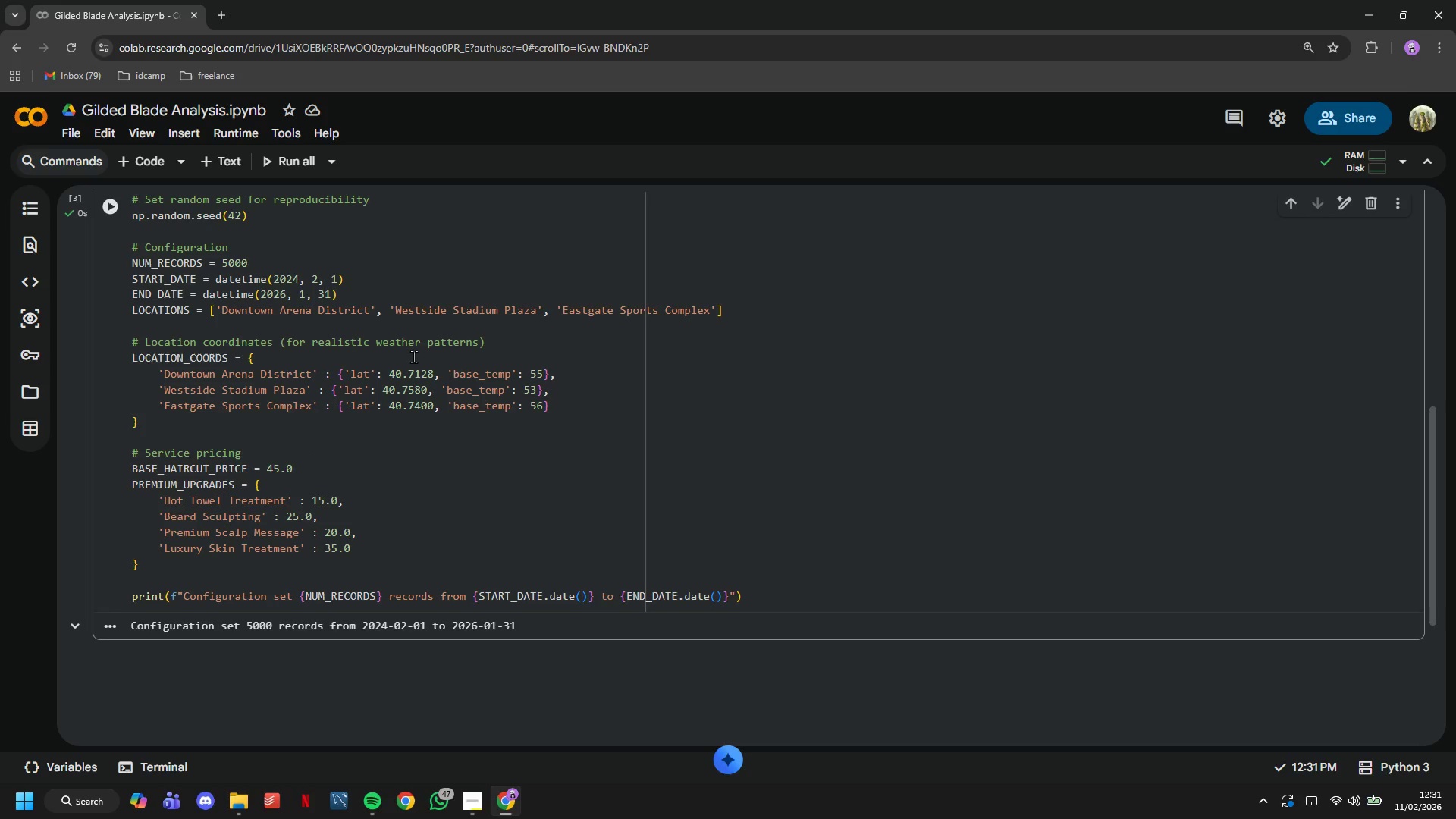 
scroll: coordinate [416, 356], scroll_direction: down, amount: 2.0
 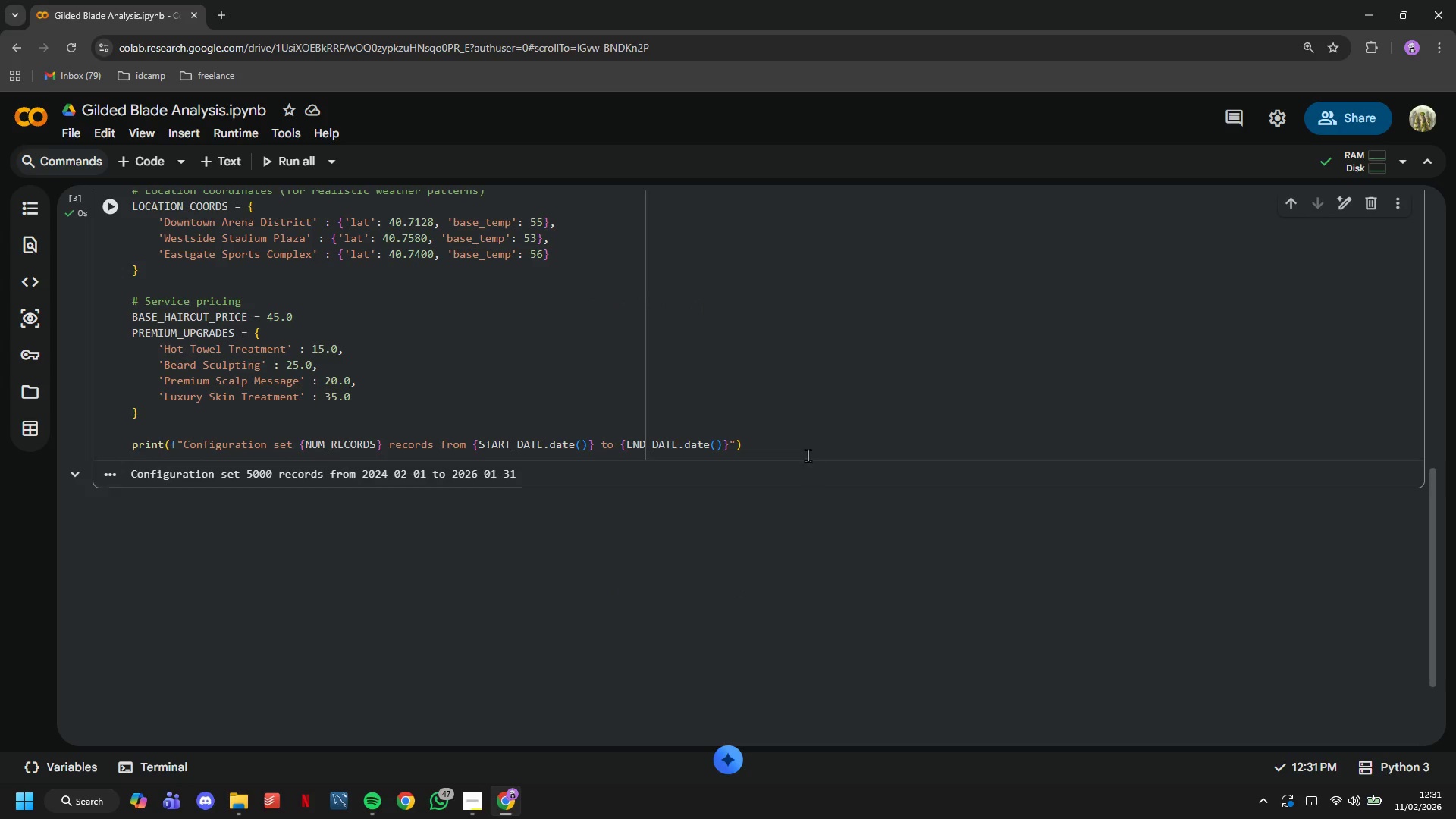 
left_click_drag(start_coordinate=[804, 445], to_coordinate=[120, 447])
 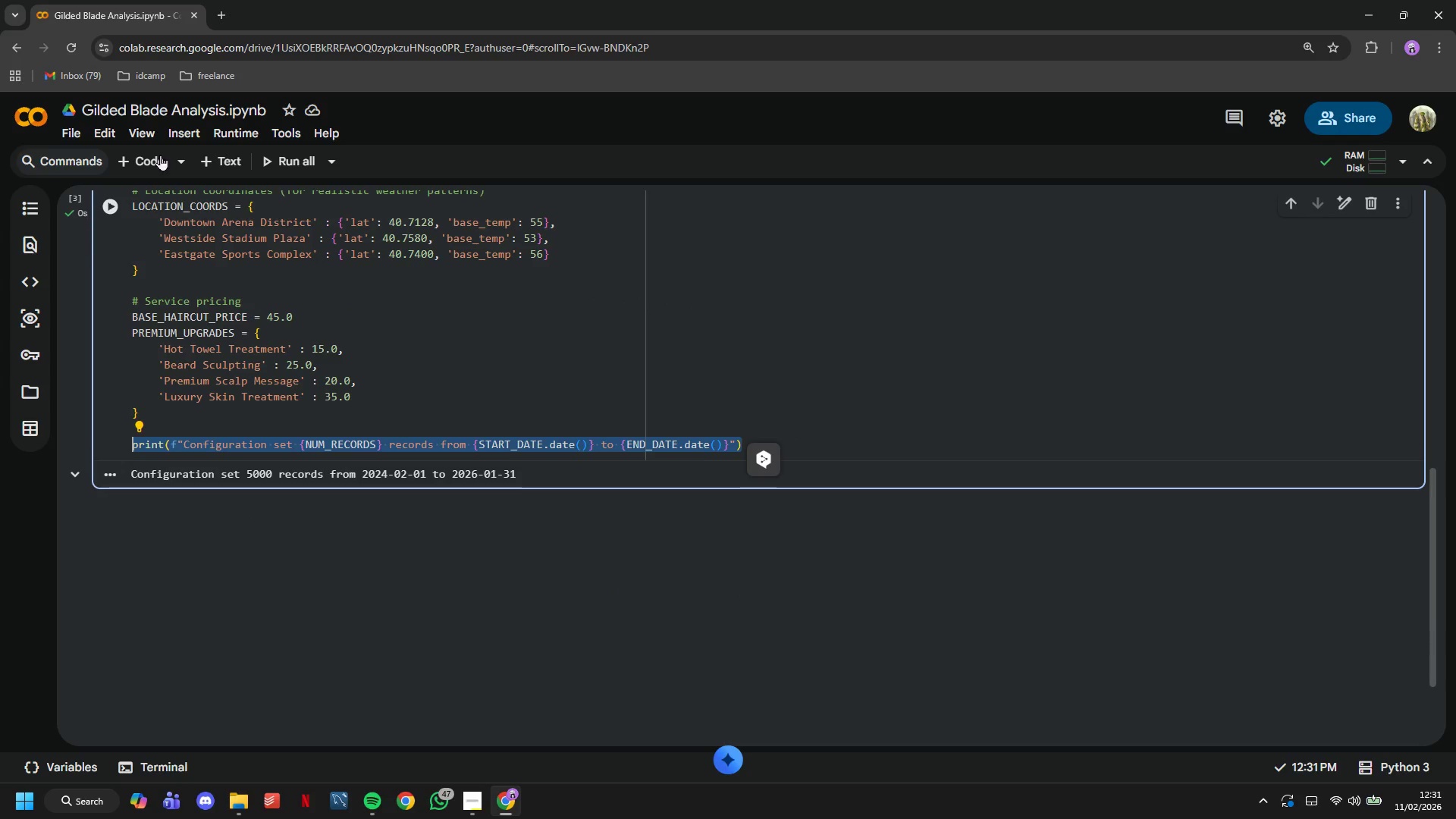 
left_click([209, 155])
 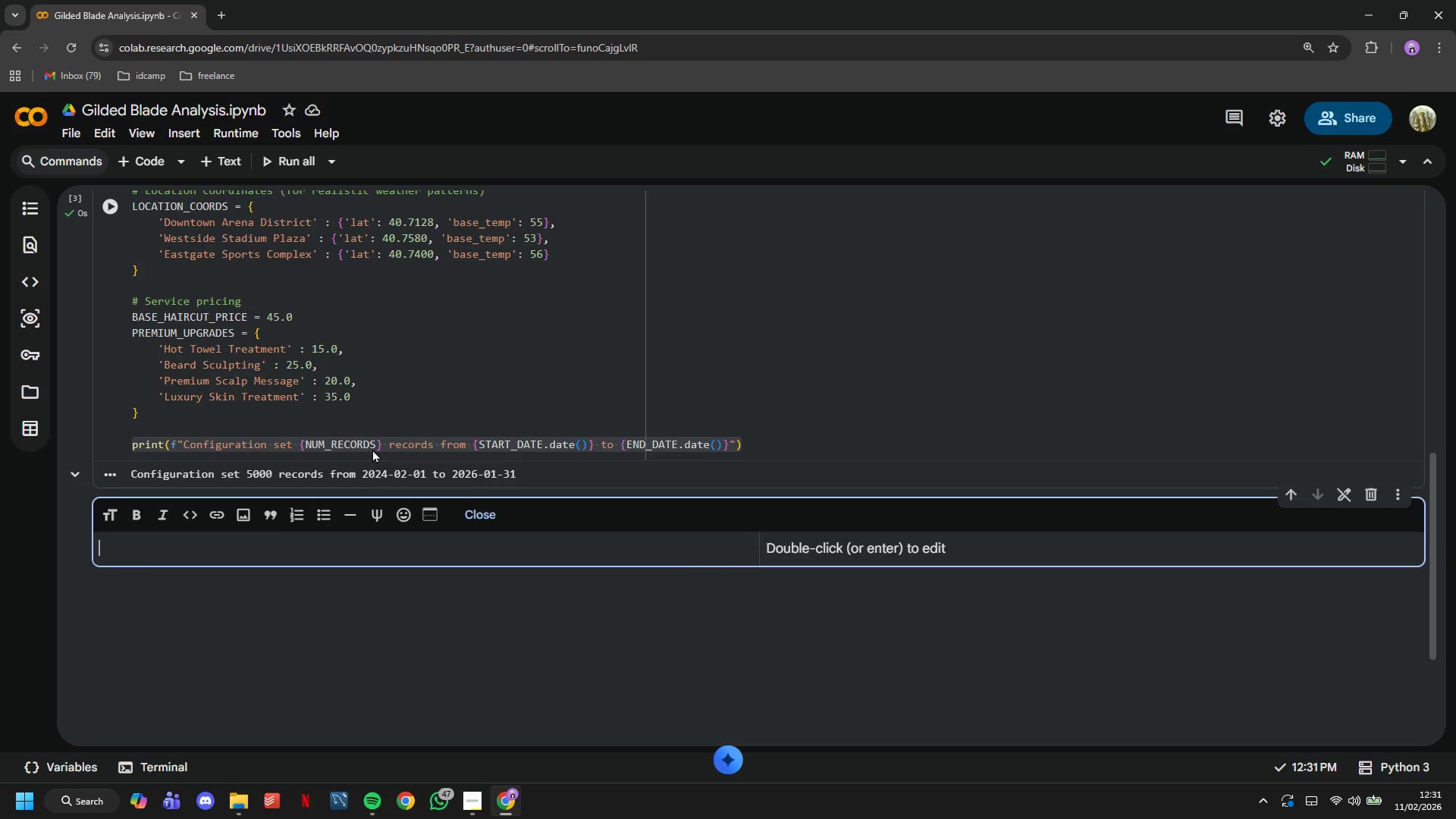 
double_click([317, 519])
 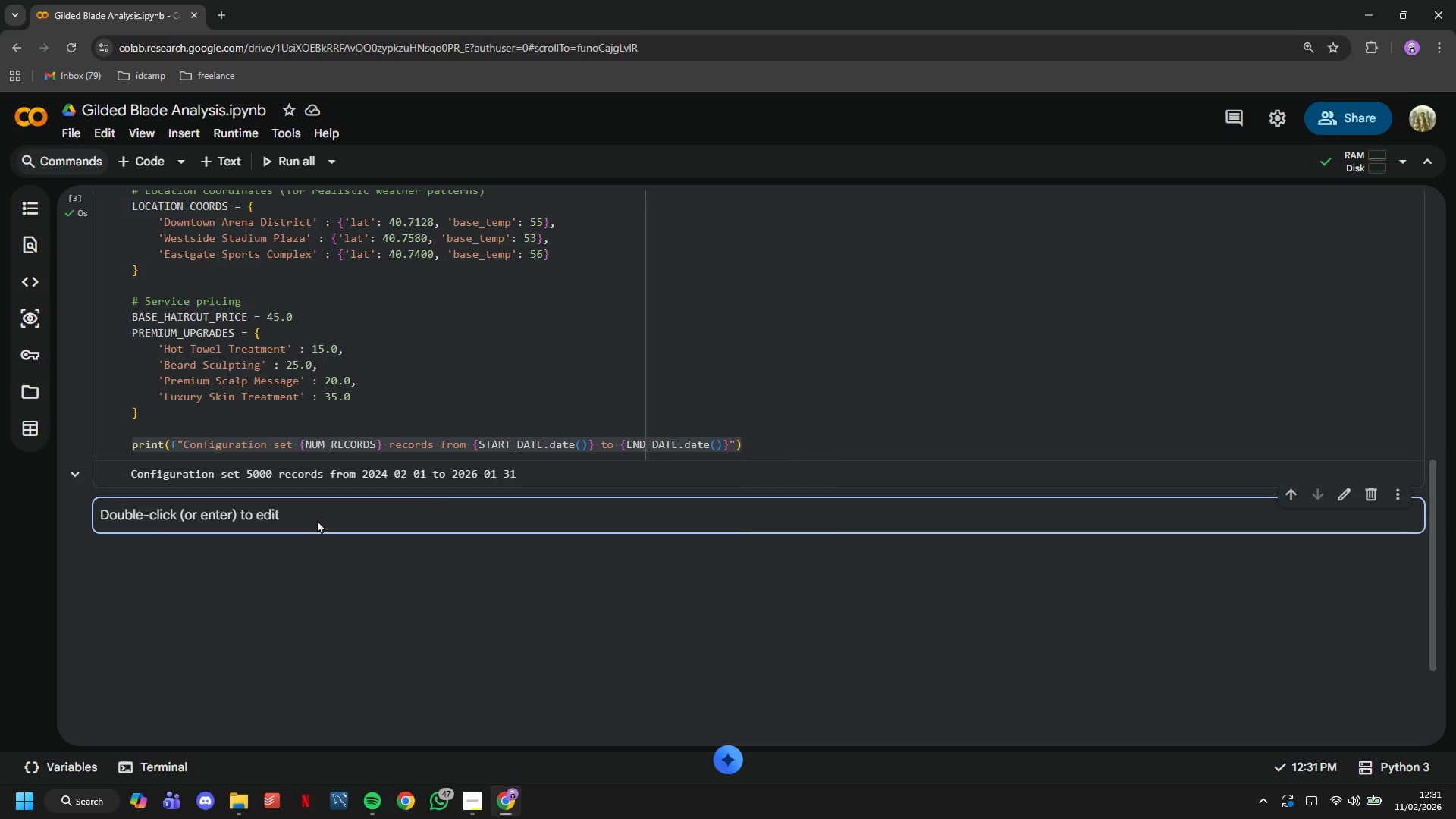 
triple_click([317, 519])
 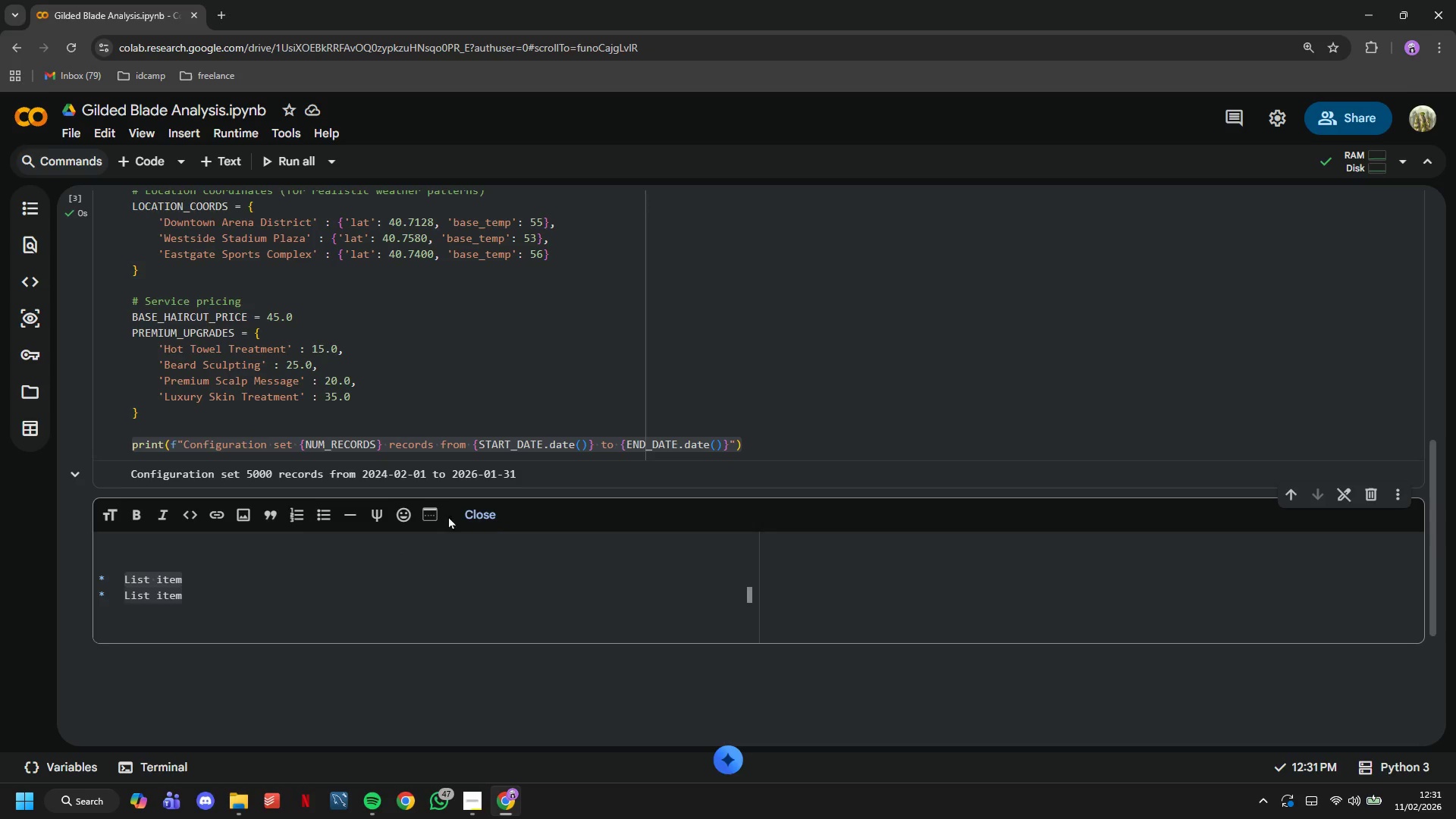 
left_click([472, 512])
 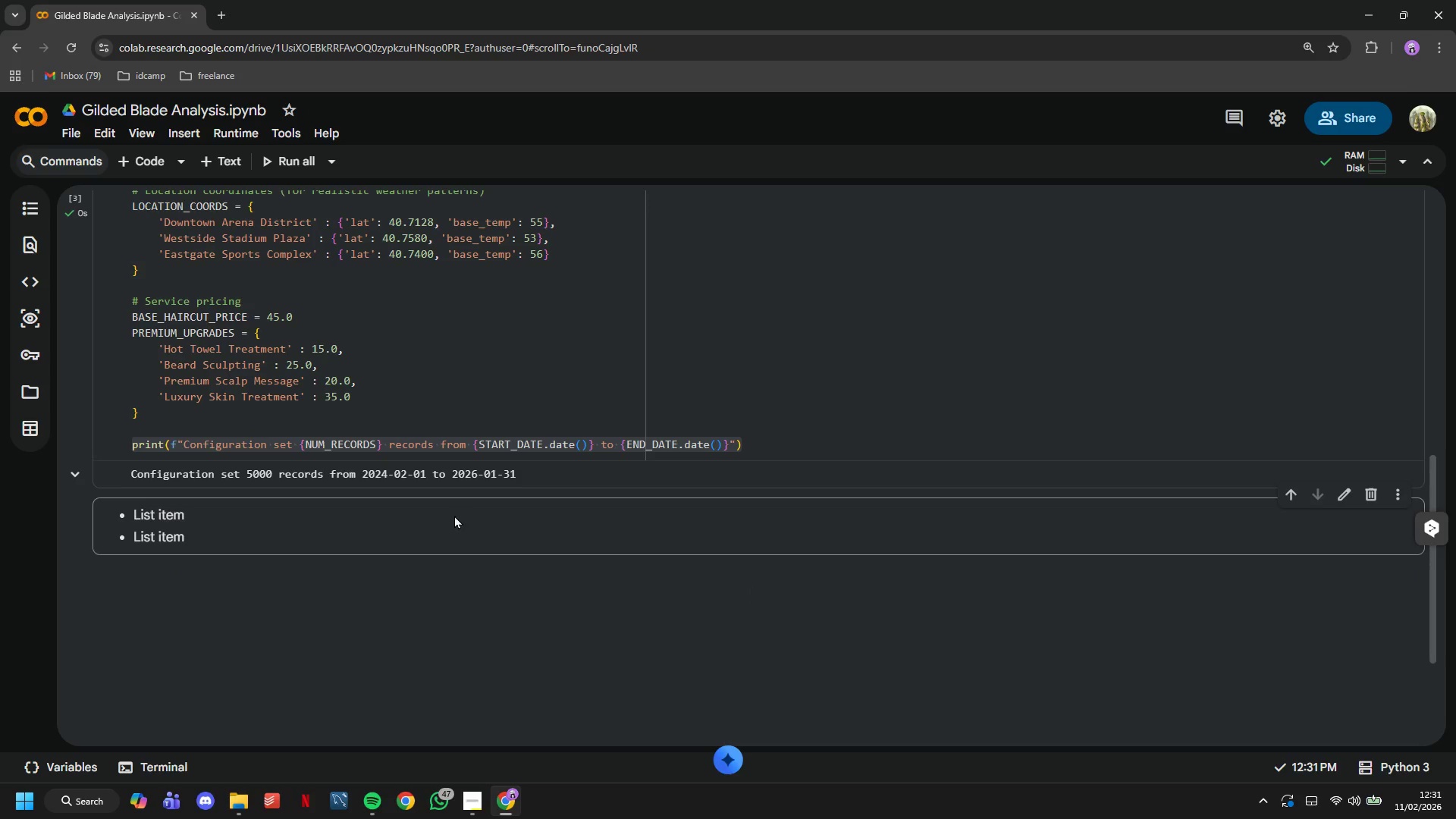 
double_click([454, 515])
 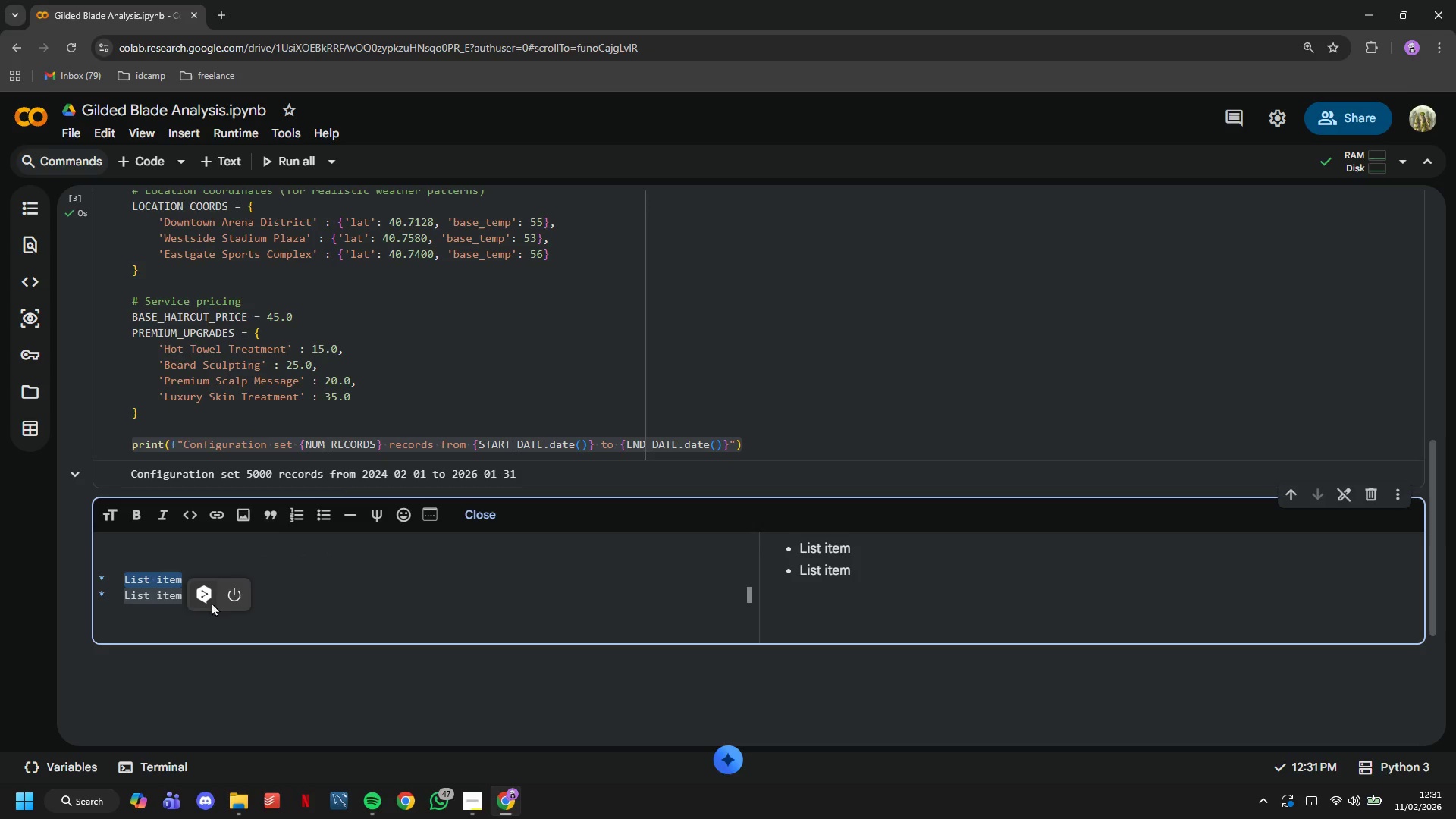 
left_click([184, 607])
 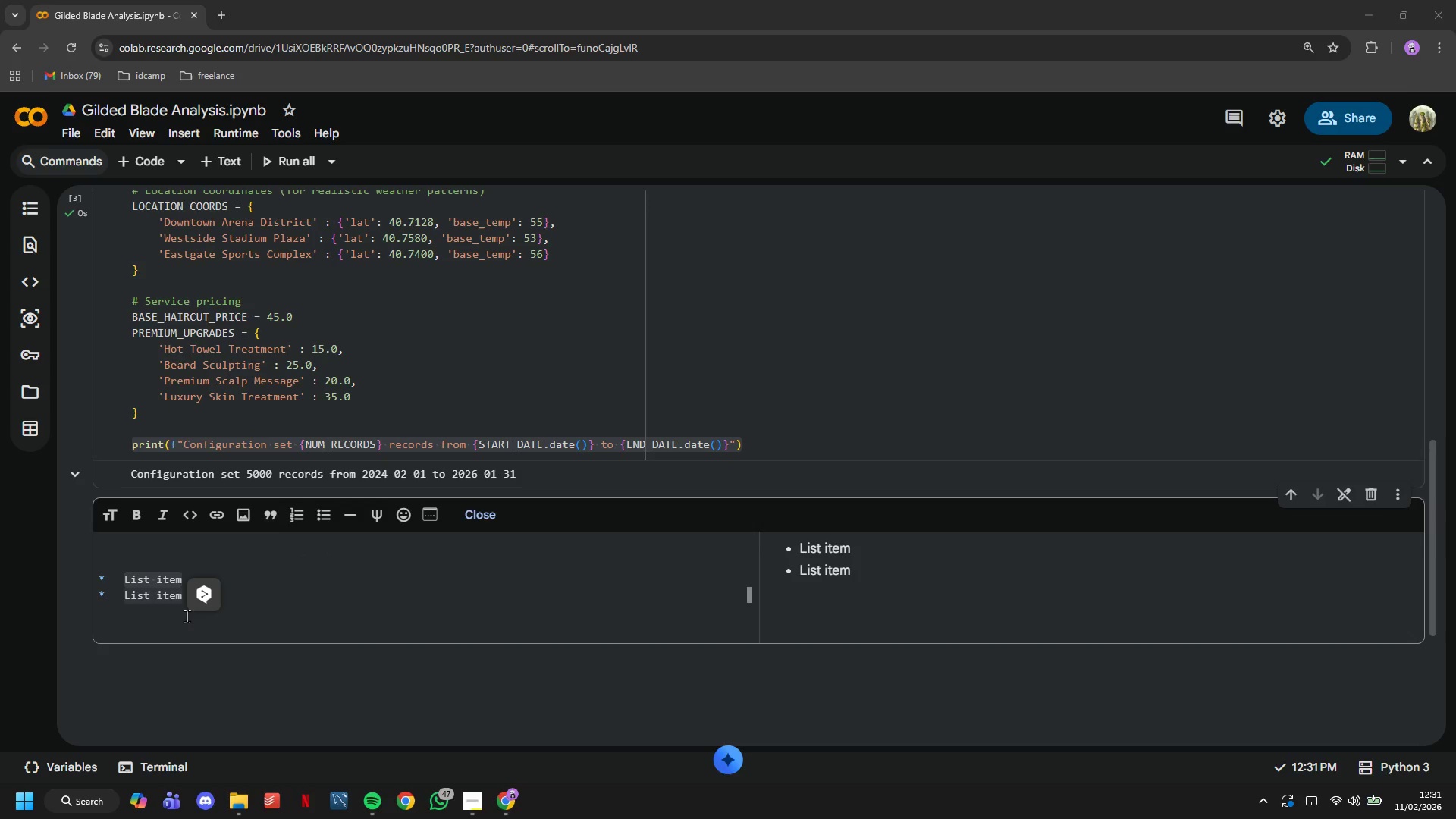 
key(Control+A)
 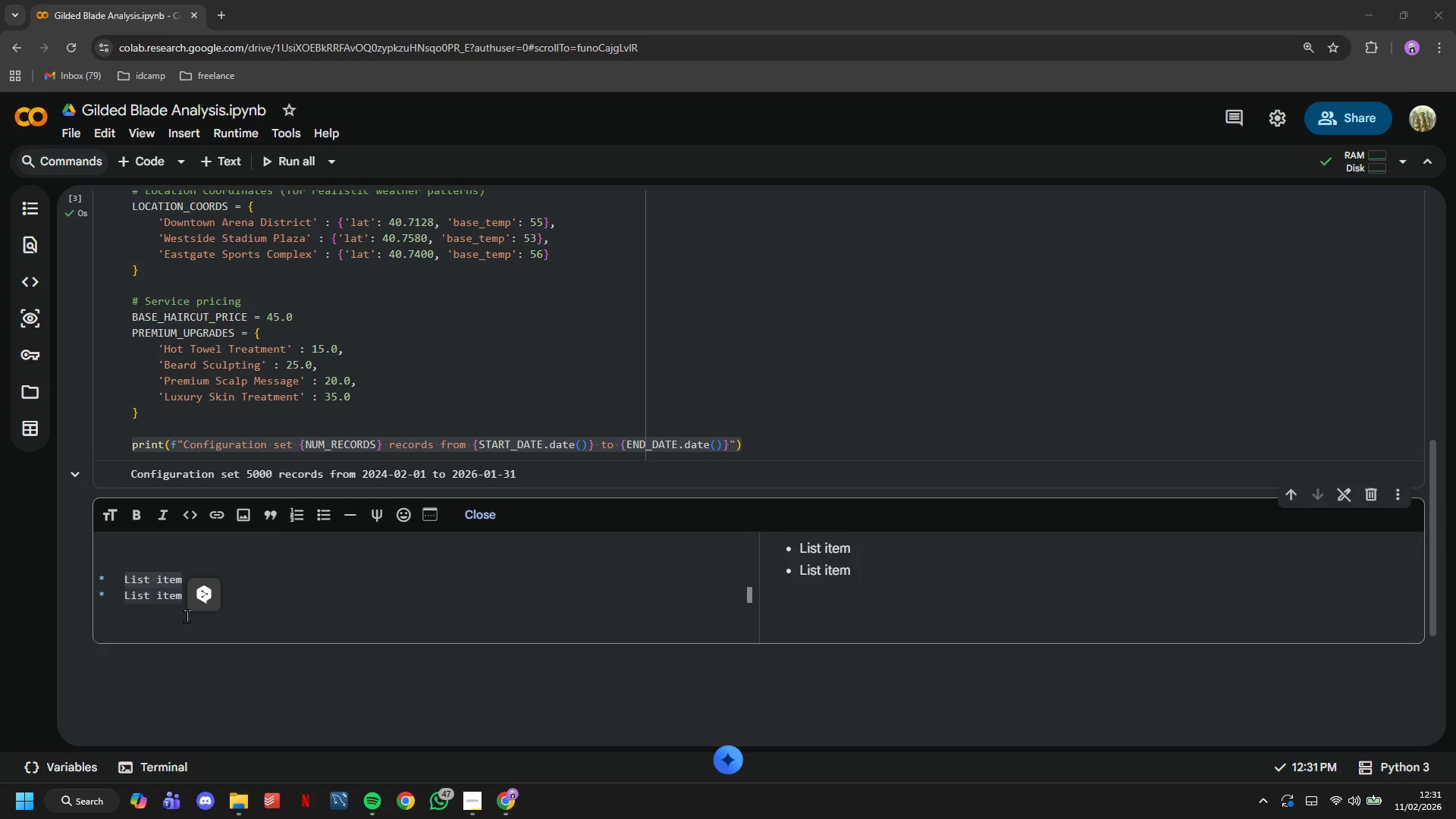 
key(Backspace)
 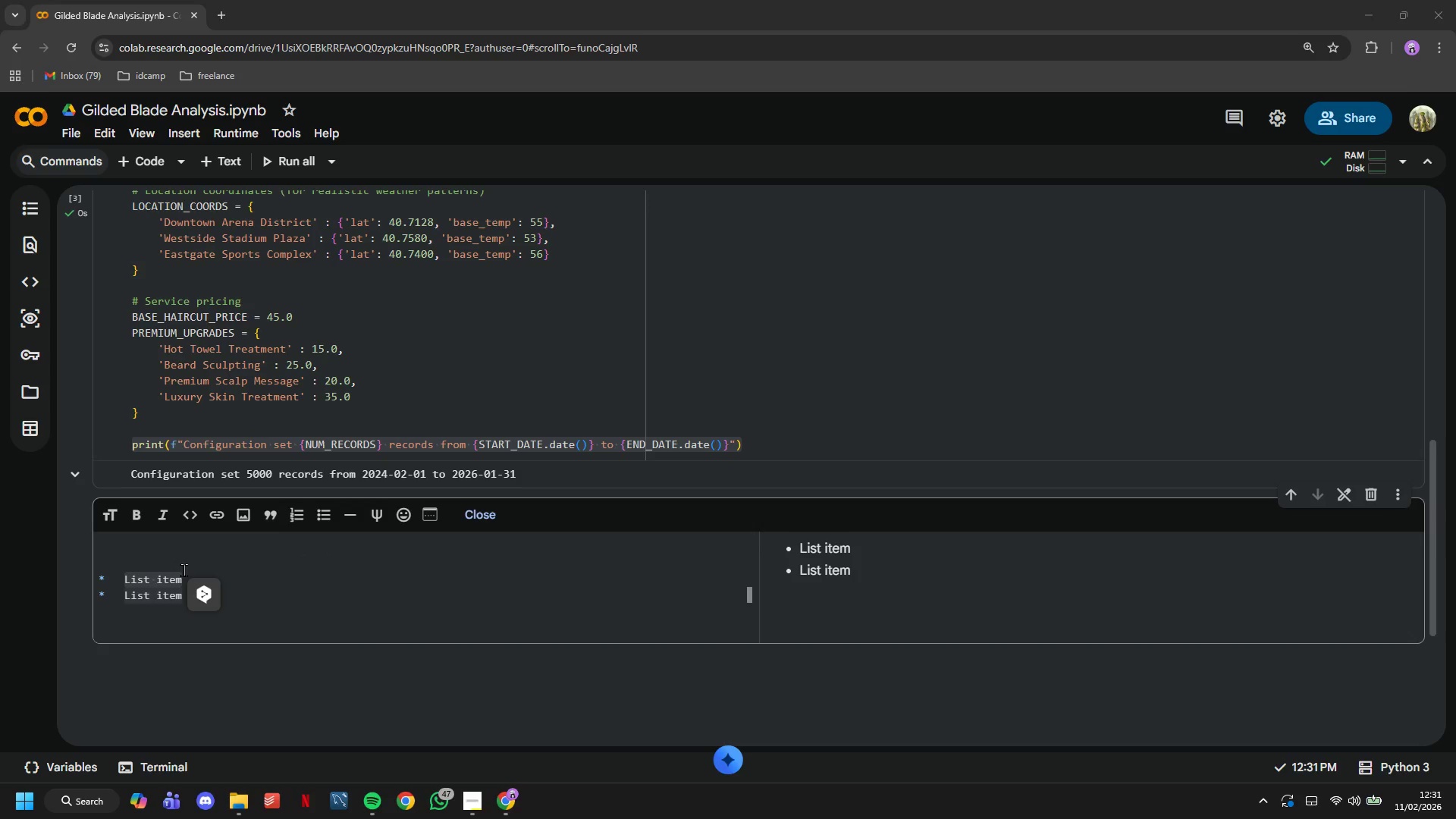 
double_click([184, 570])
 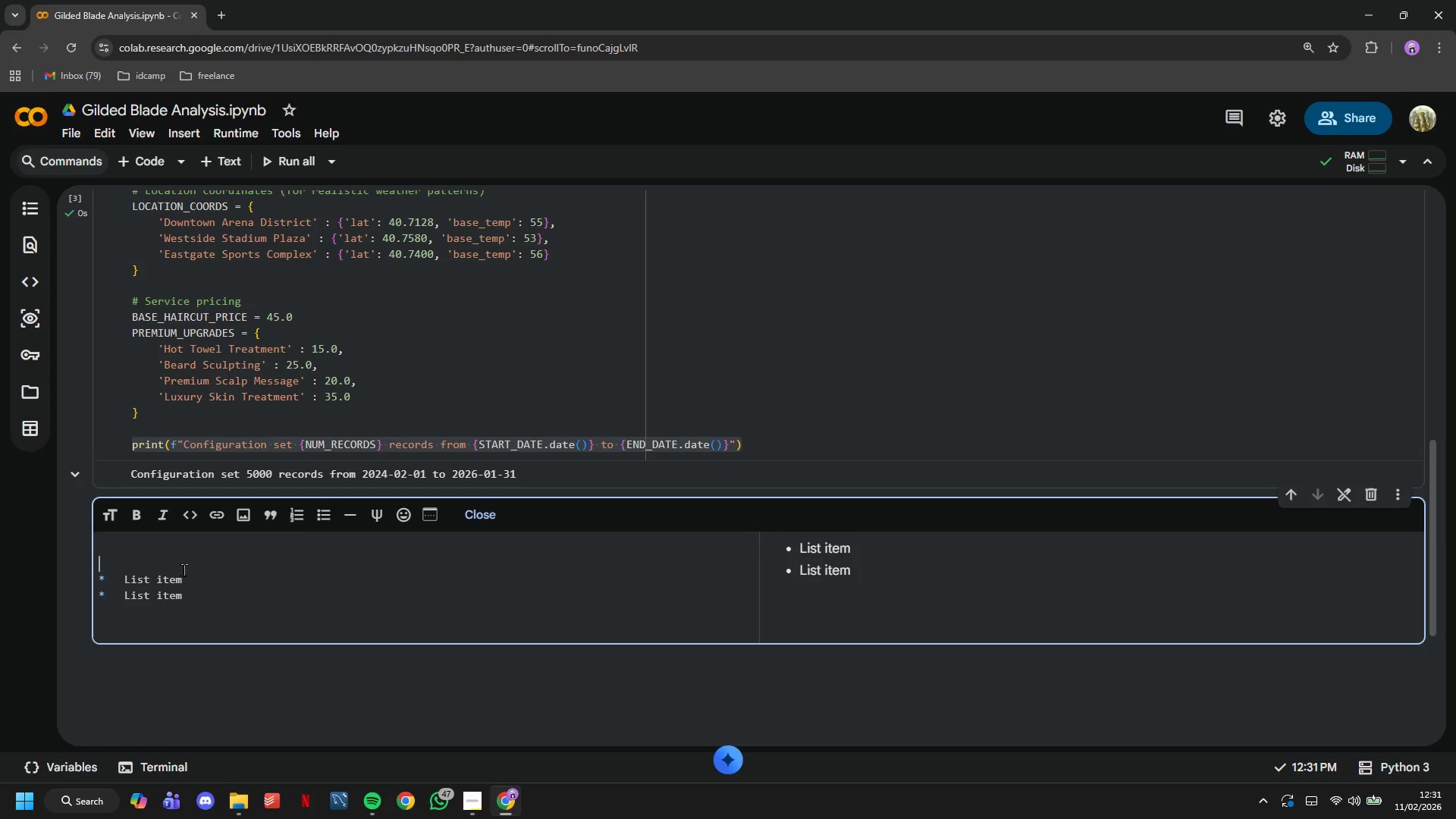 
triple_click([184, 570])
 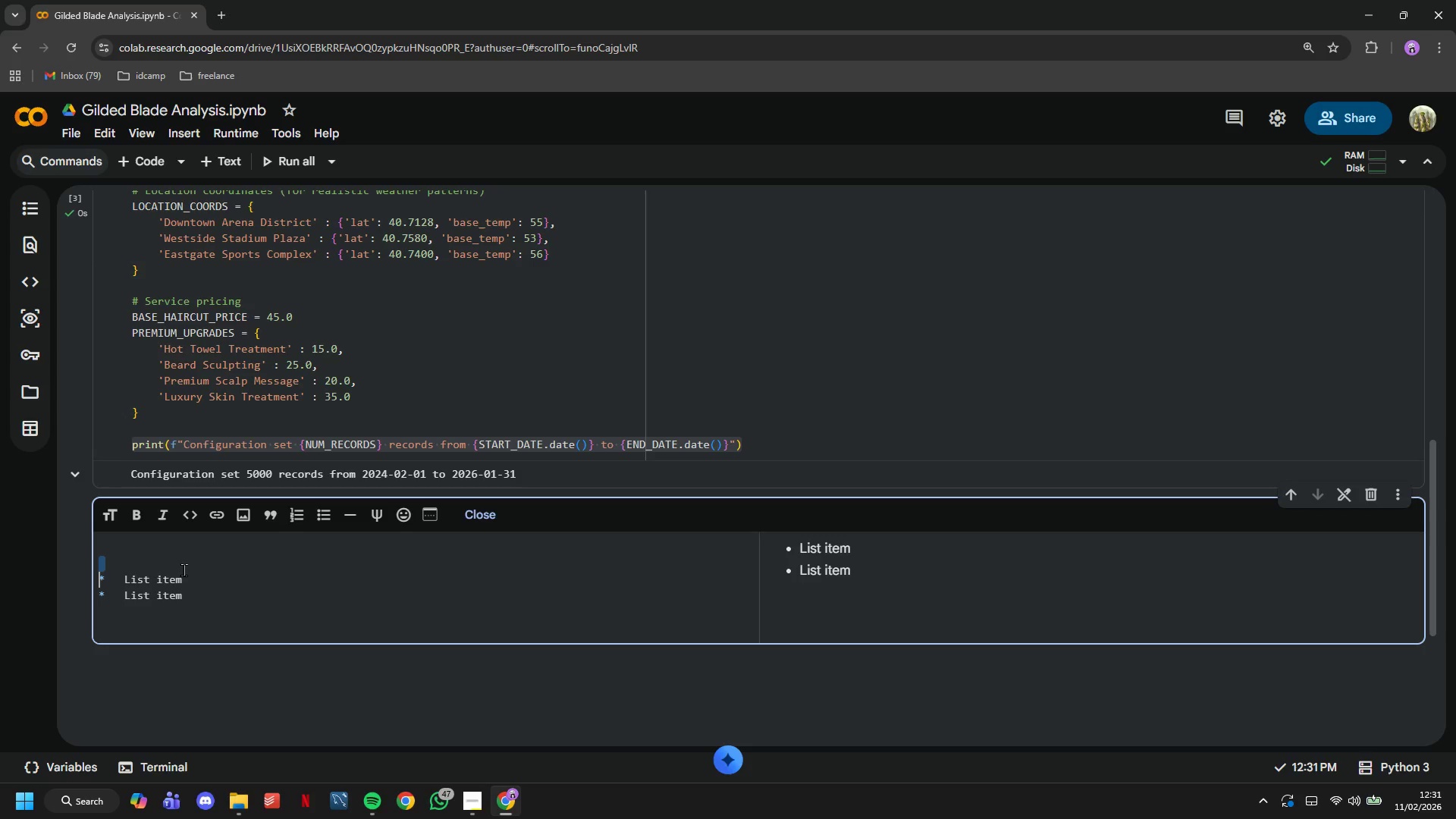 
key(Control+A)
 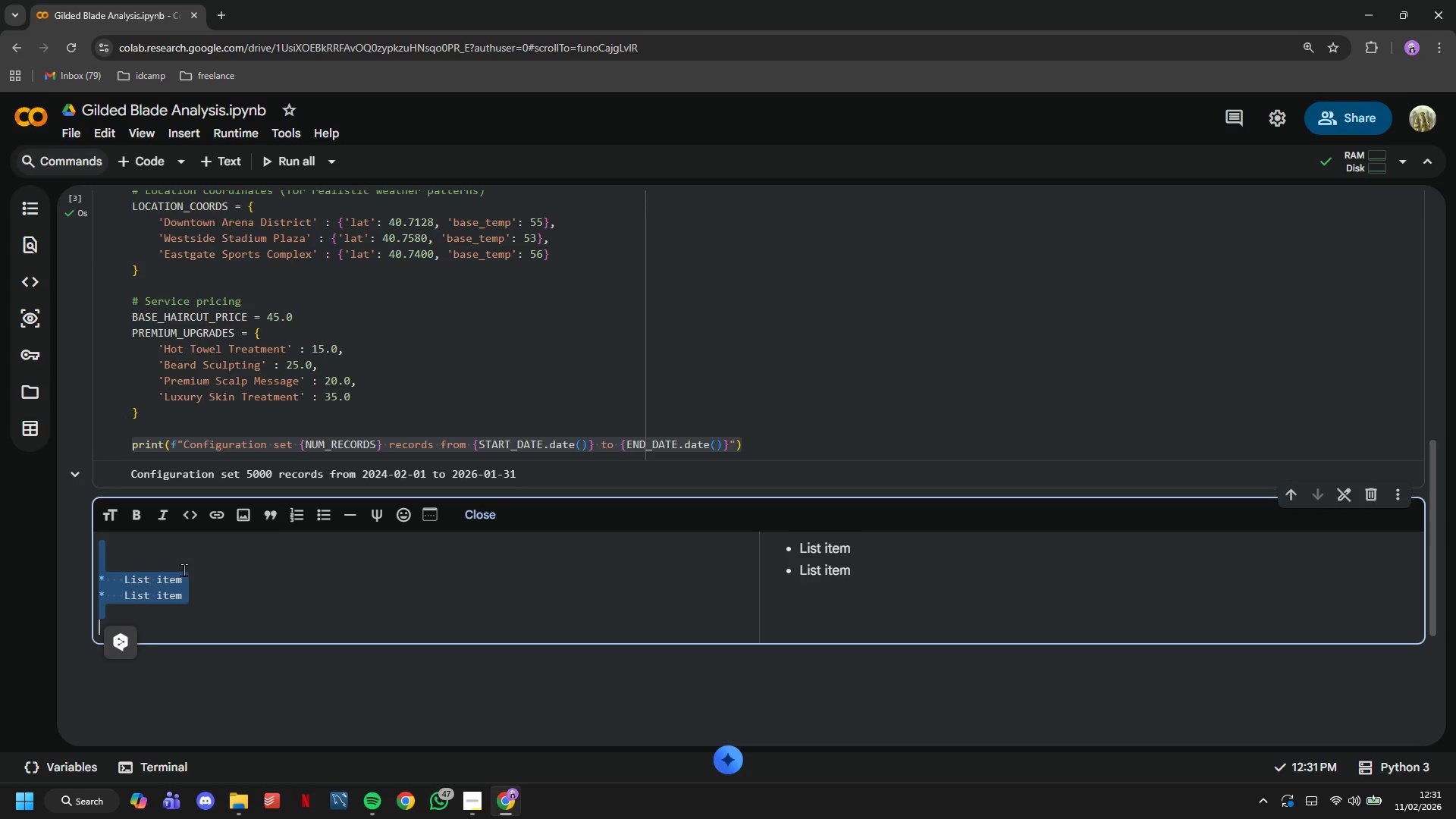 
key(Backspace)
 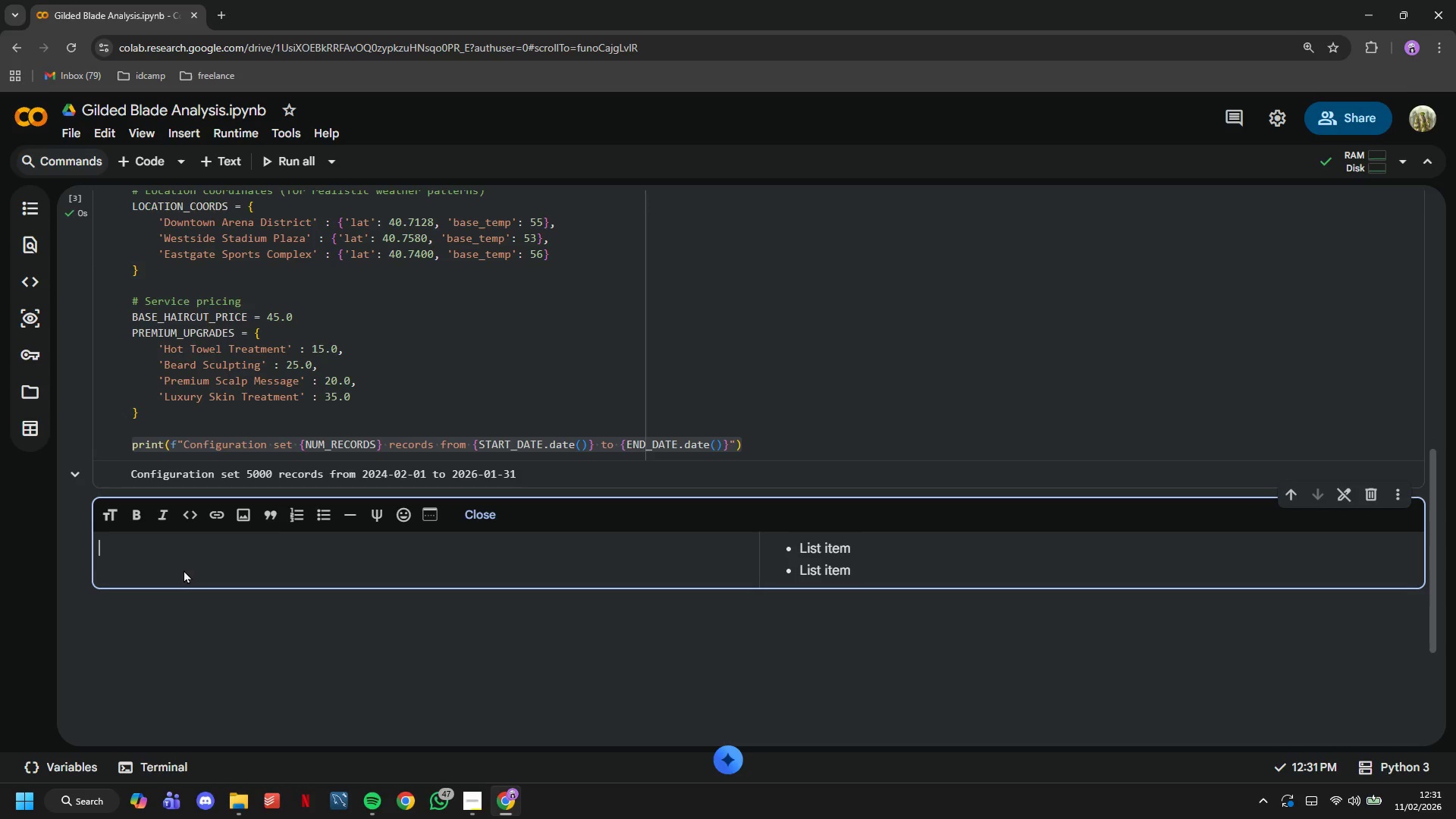 
key(Backspace)
 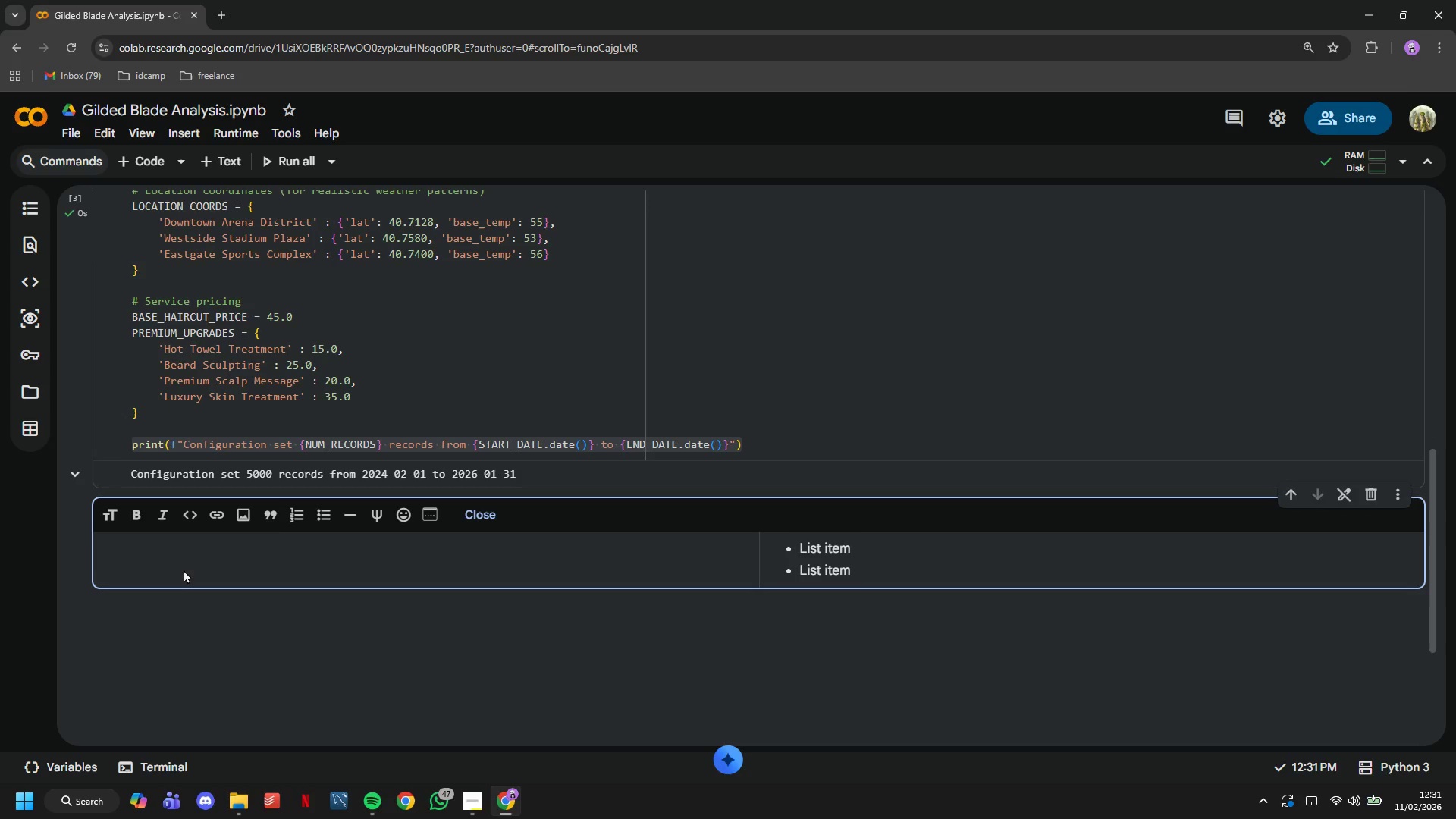 
key(Shift+3)
 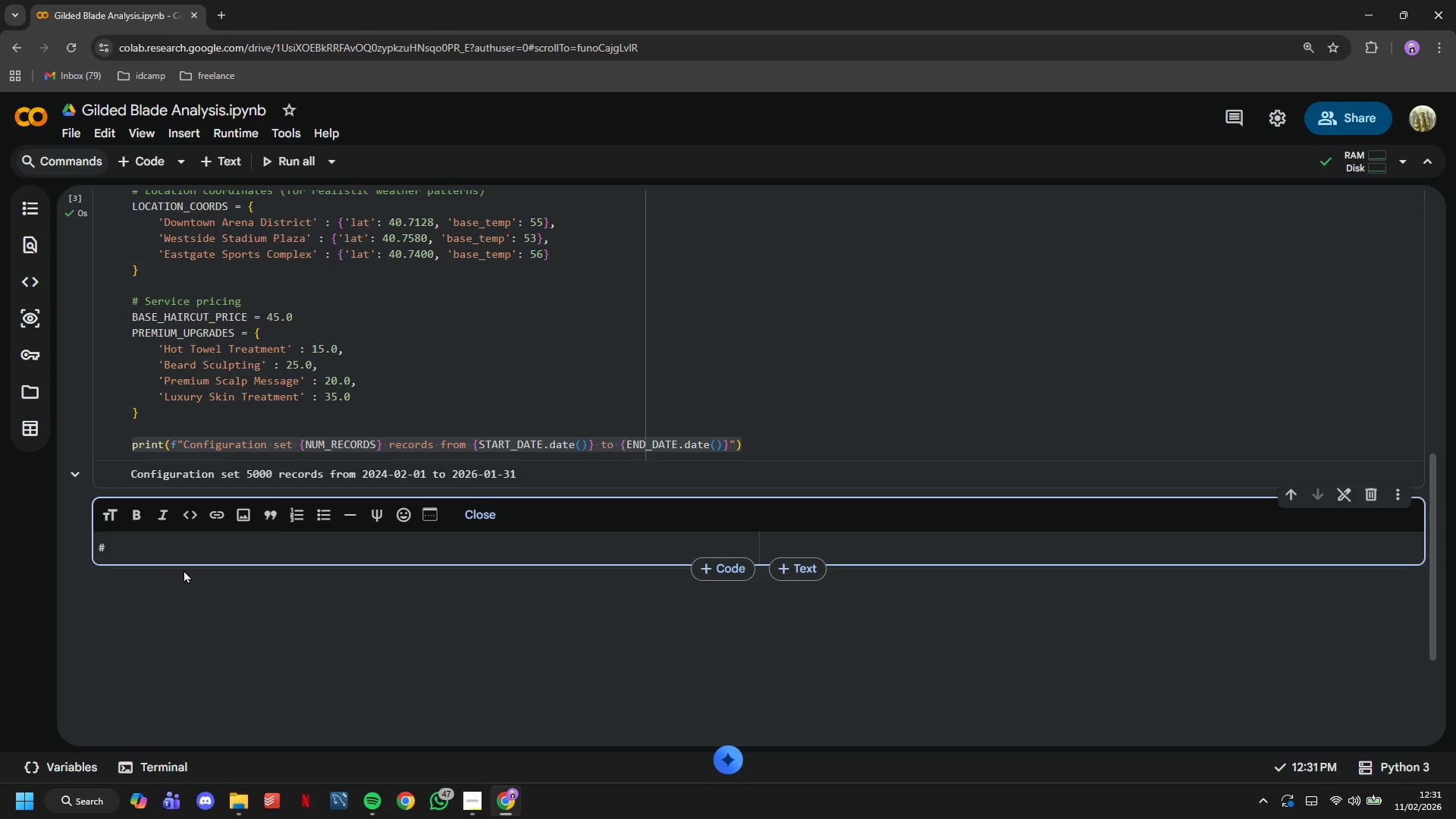 
wait(16.5)
 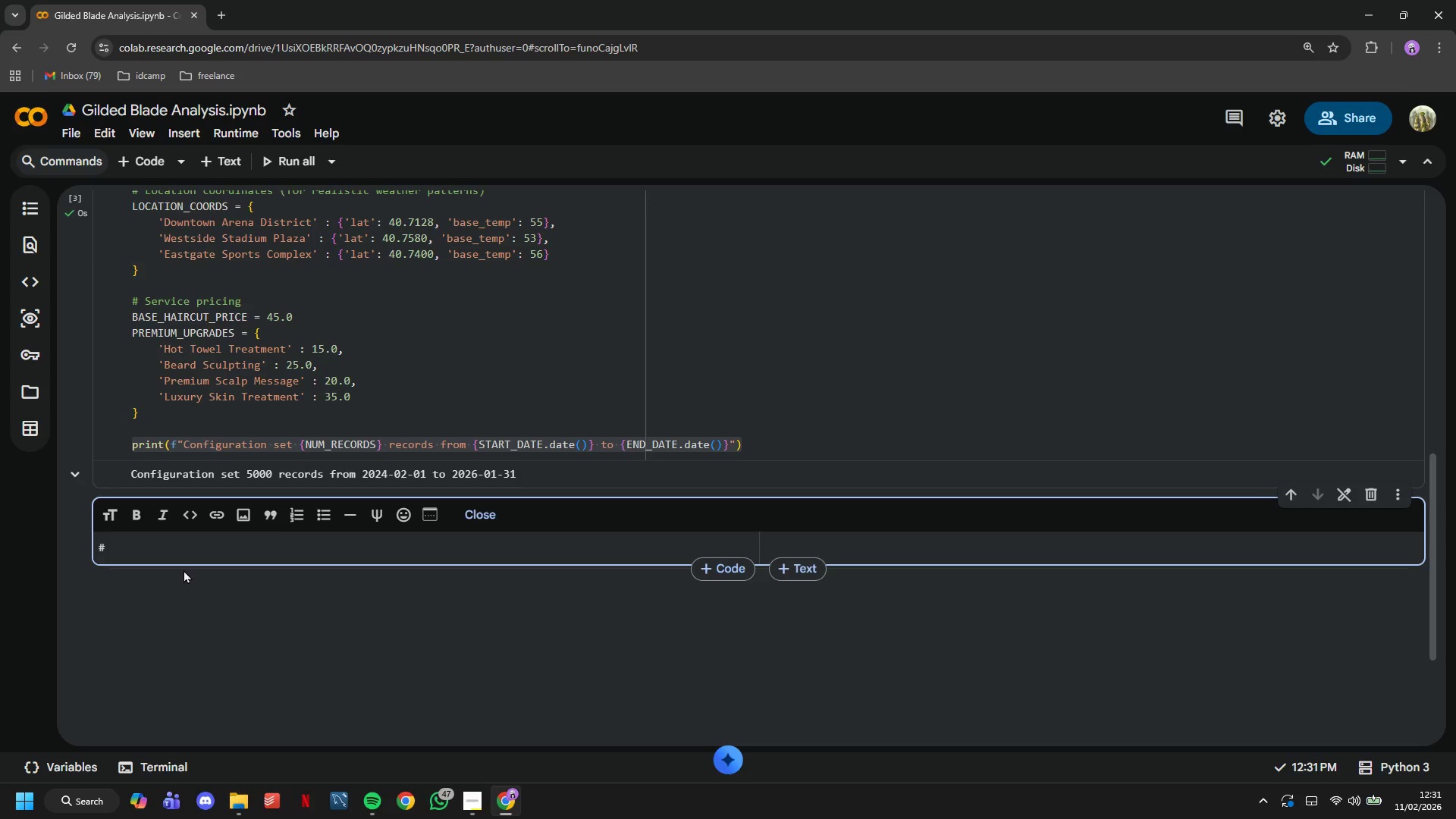 
left_click([480, 801])